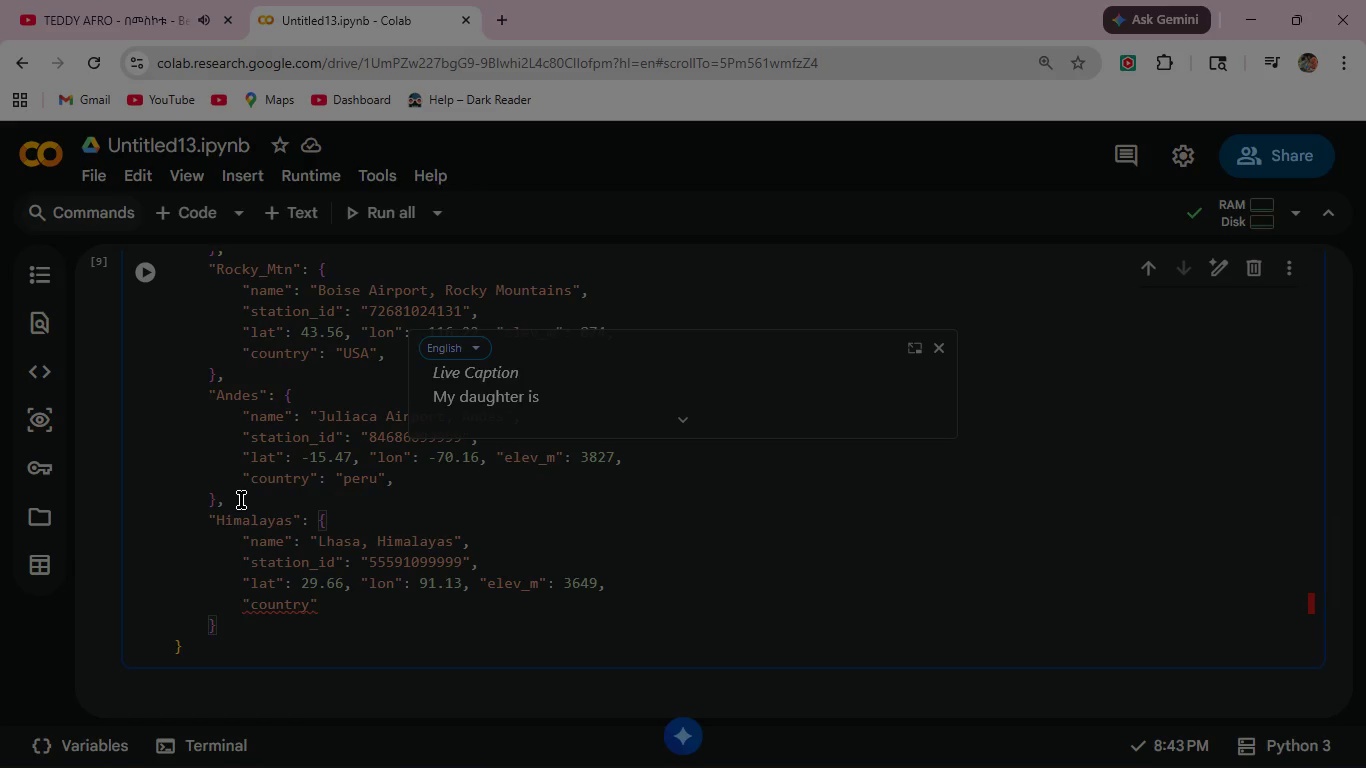 
key(ArrowRight)
 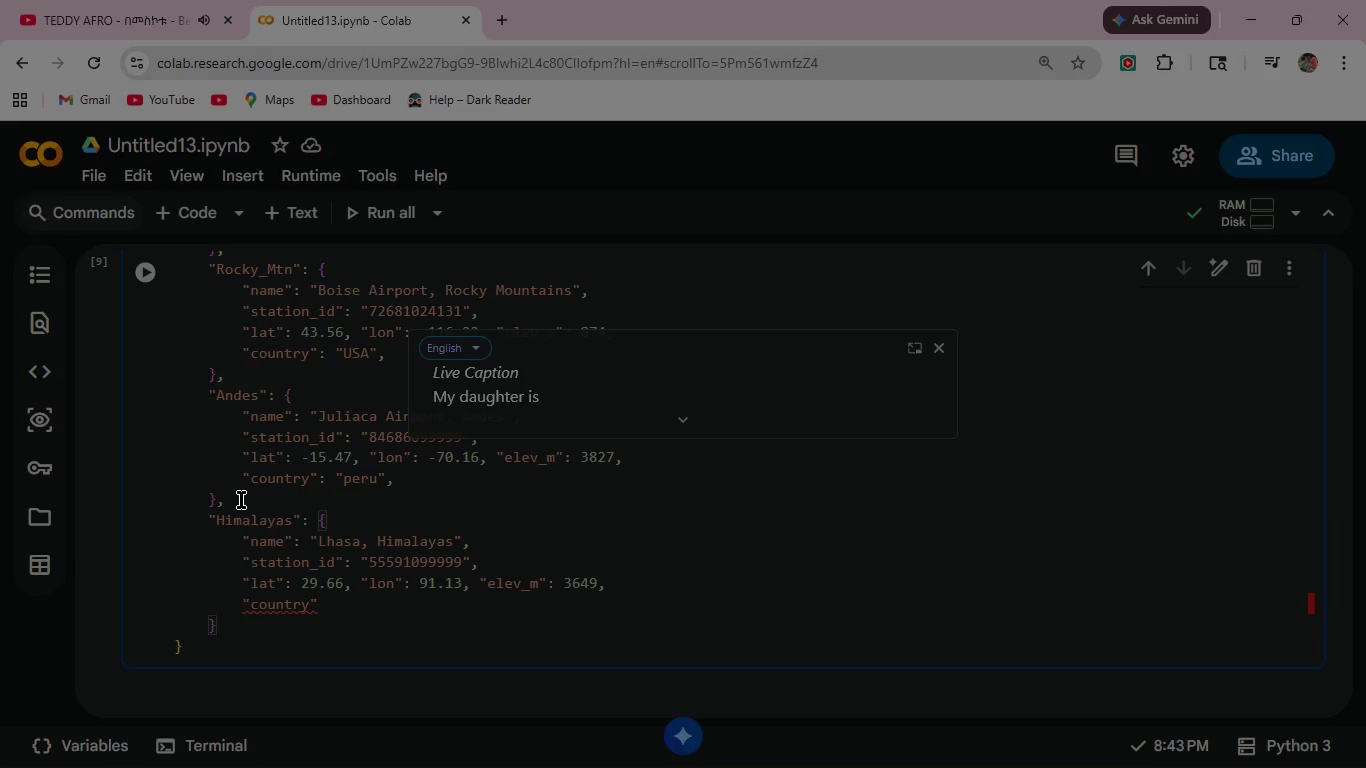 
type(: "China (Tibet)
 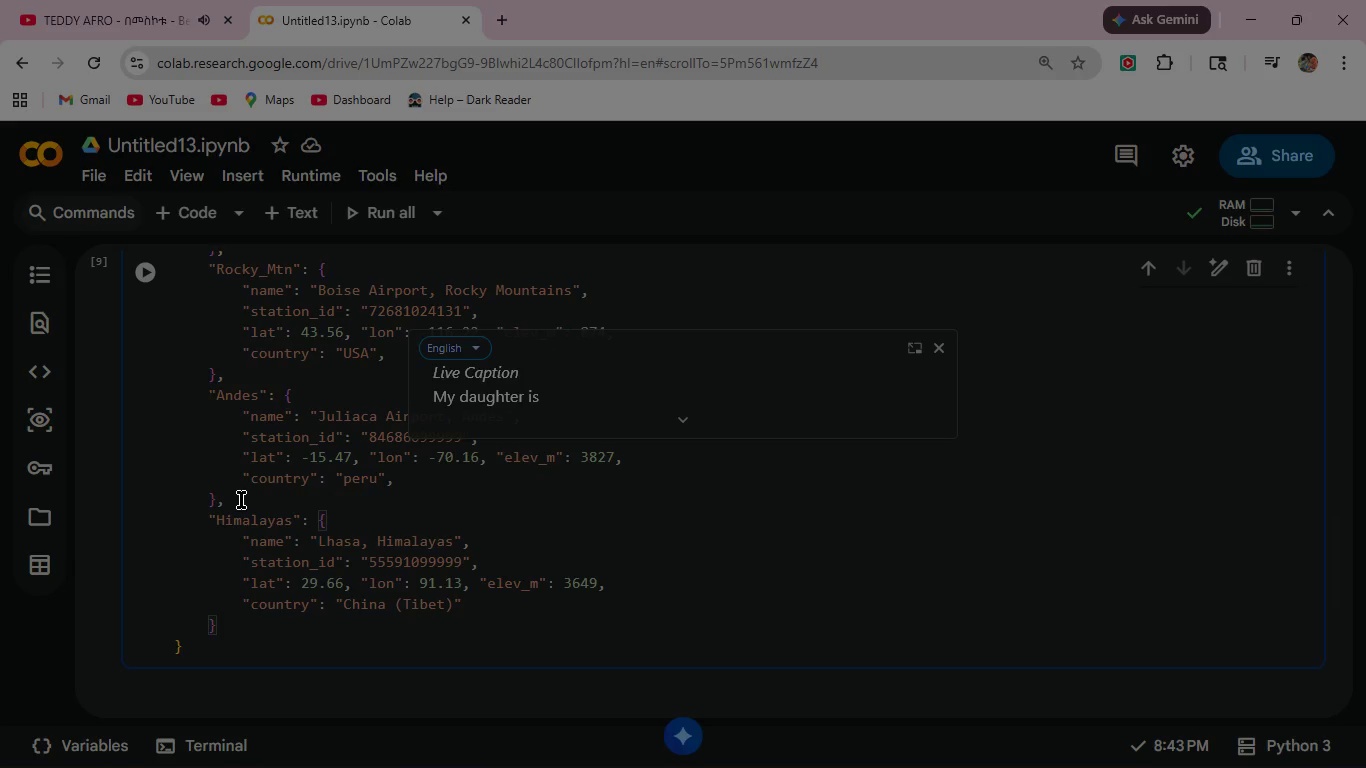 
key(ArrowRight)
 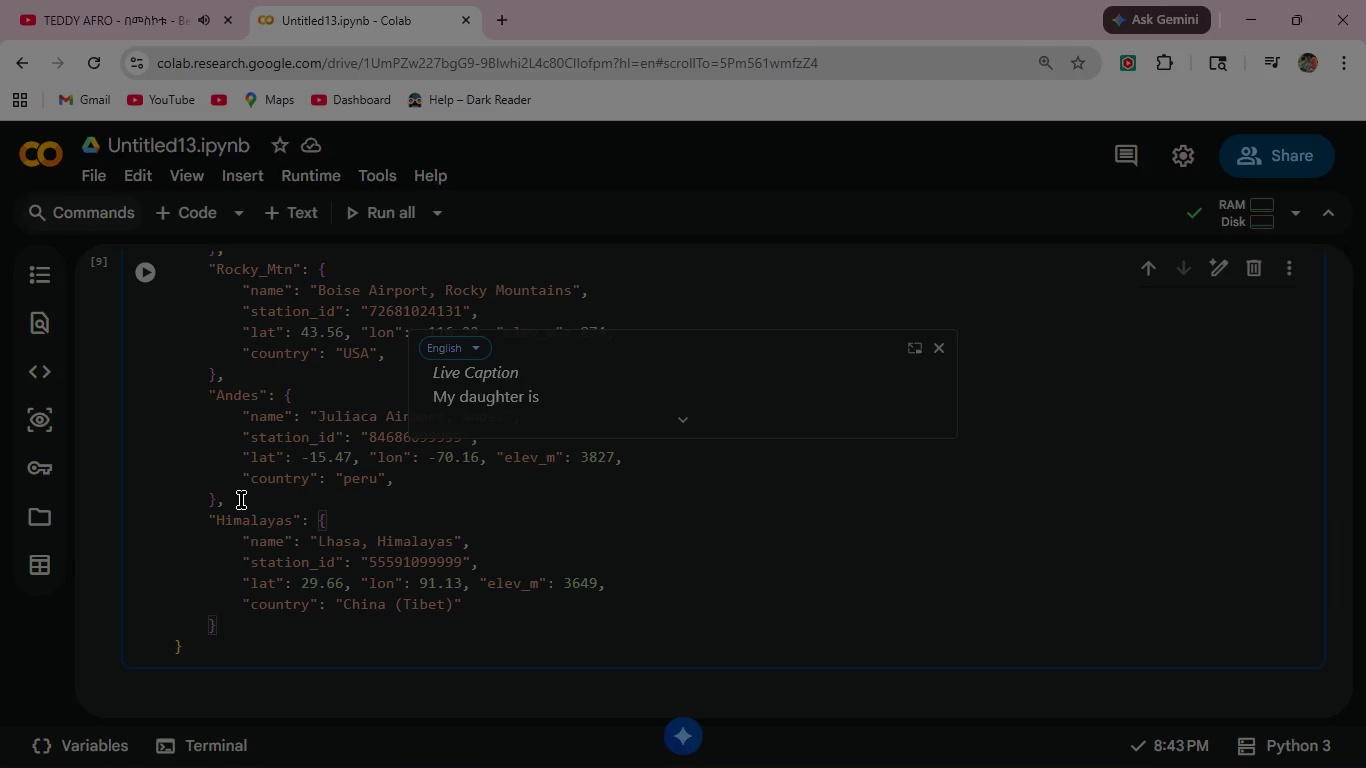 
key(ArrowRight)
 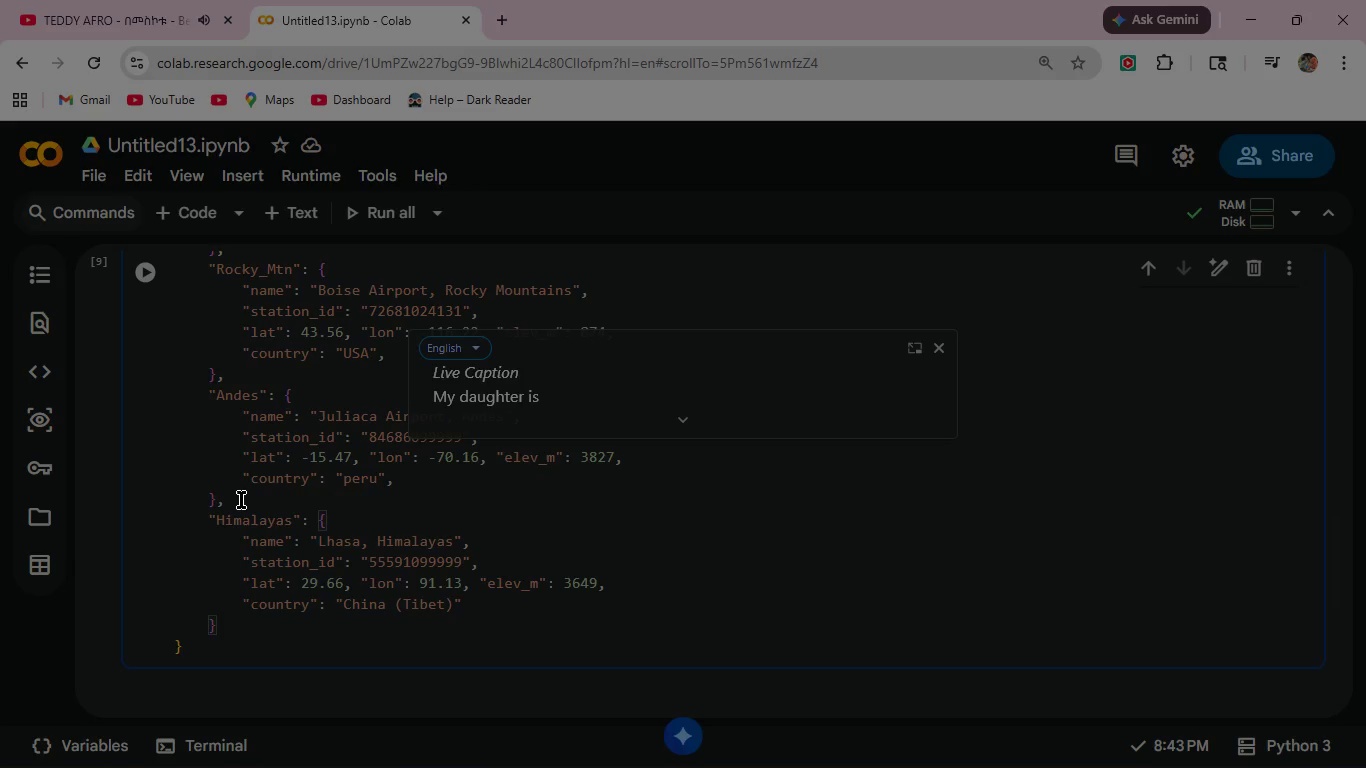 
key(Comma)
 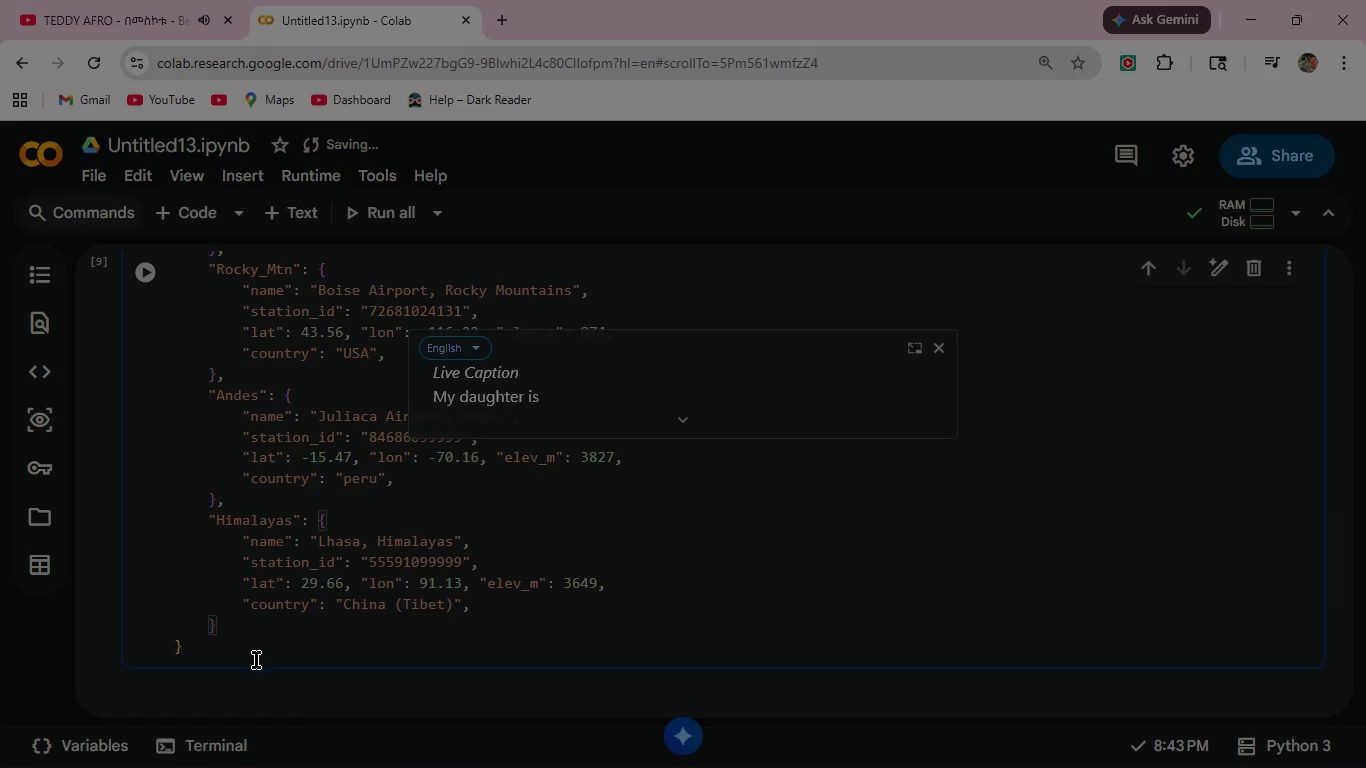 
left_click([218, 623])
 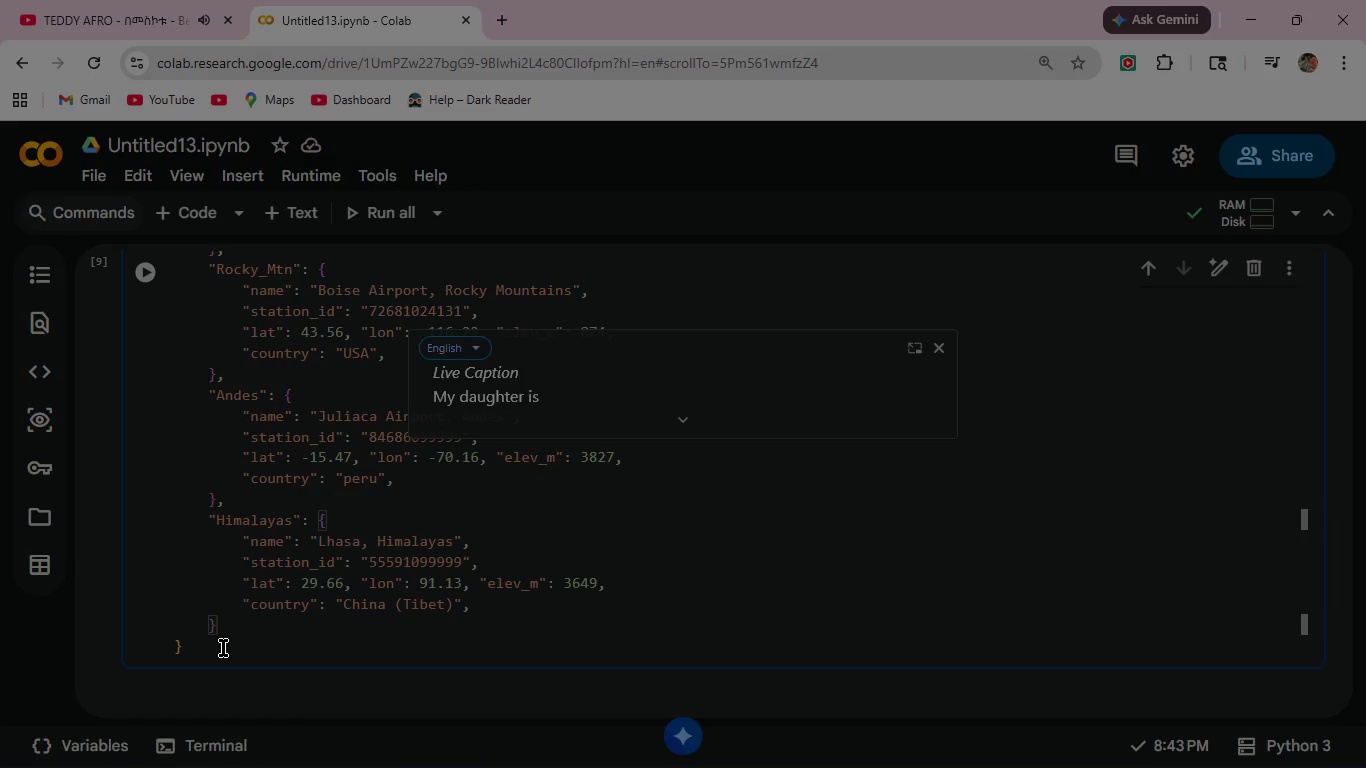 
key(Comma)
 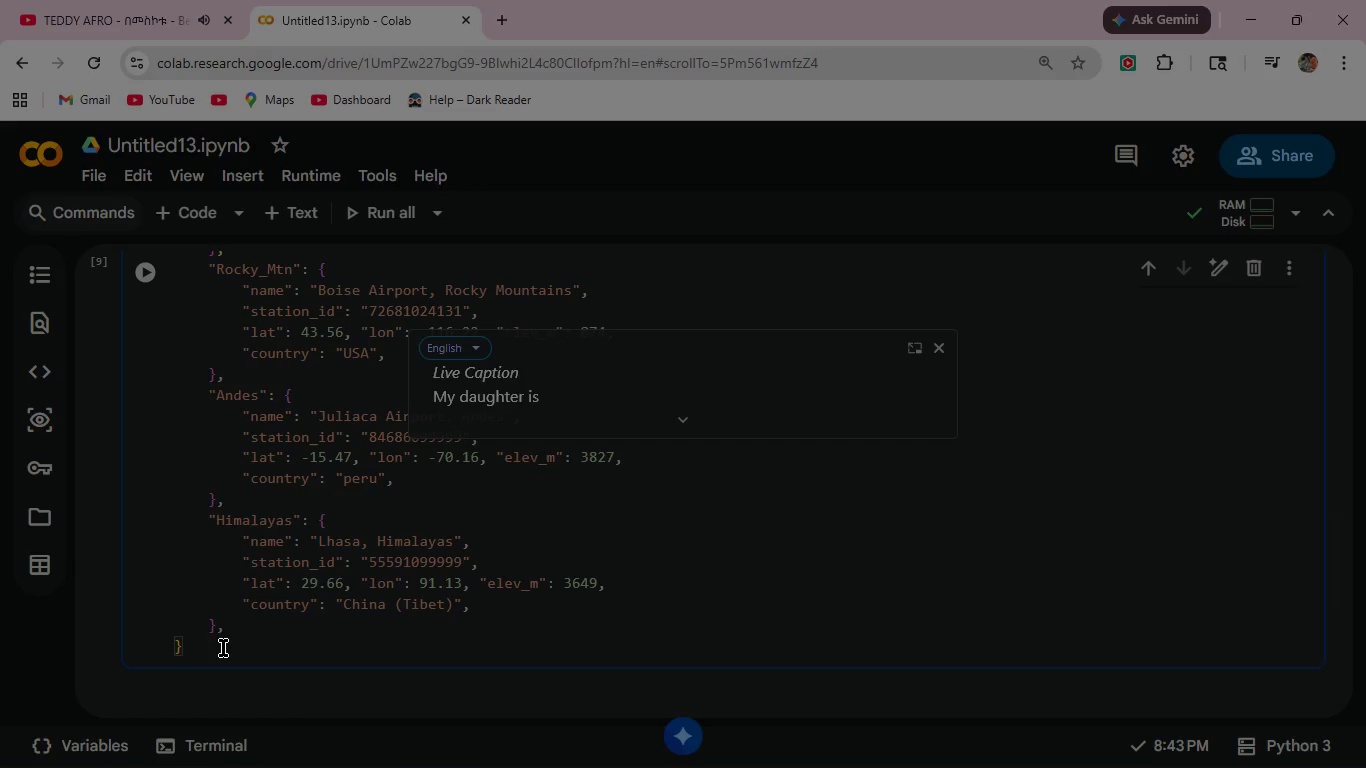 
key(Enter)
 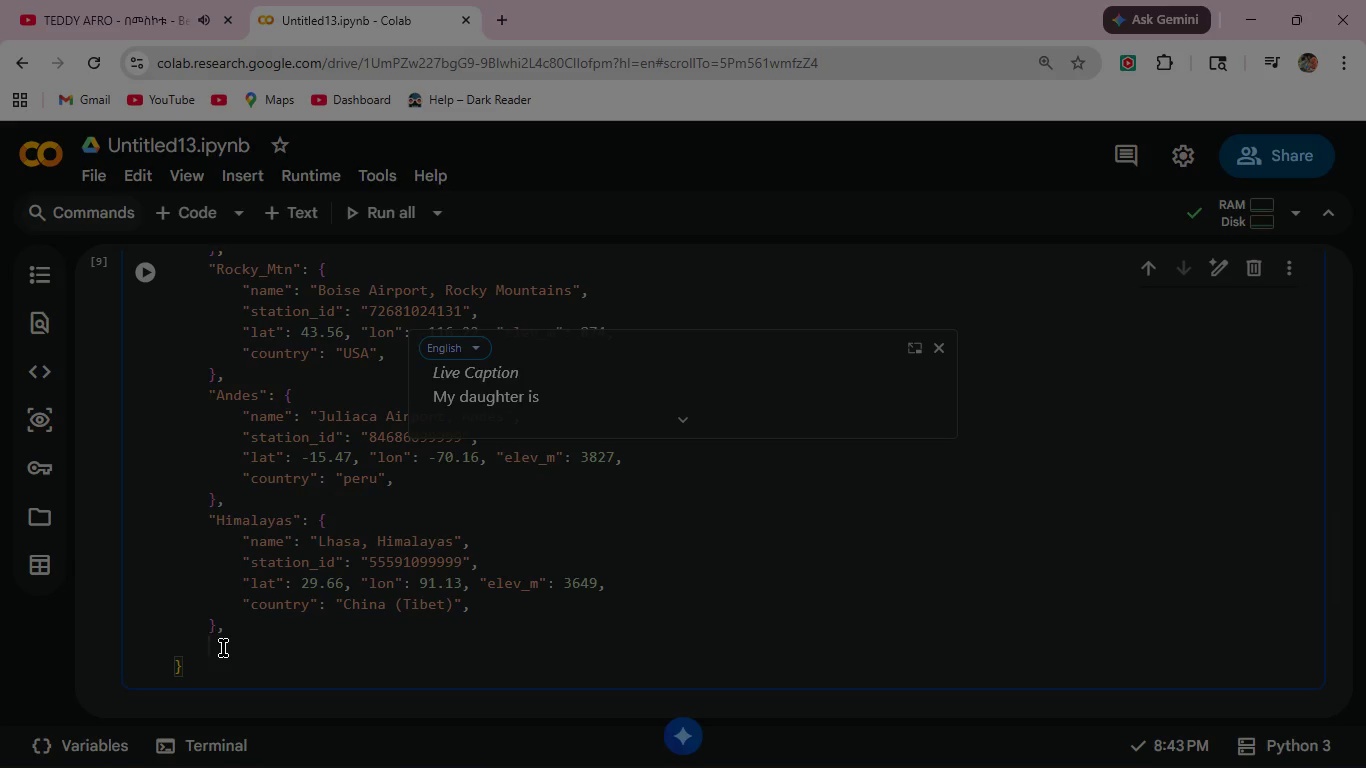 
wait(8.86)
 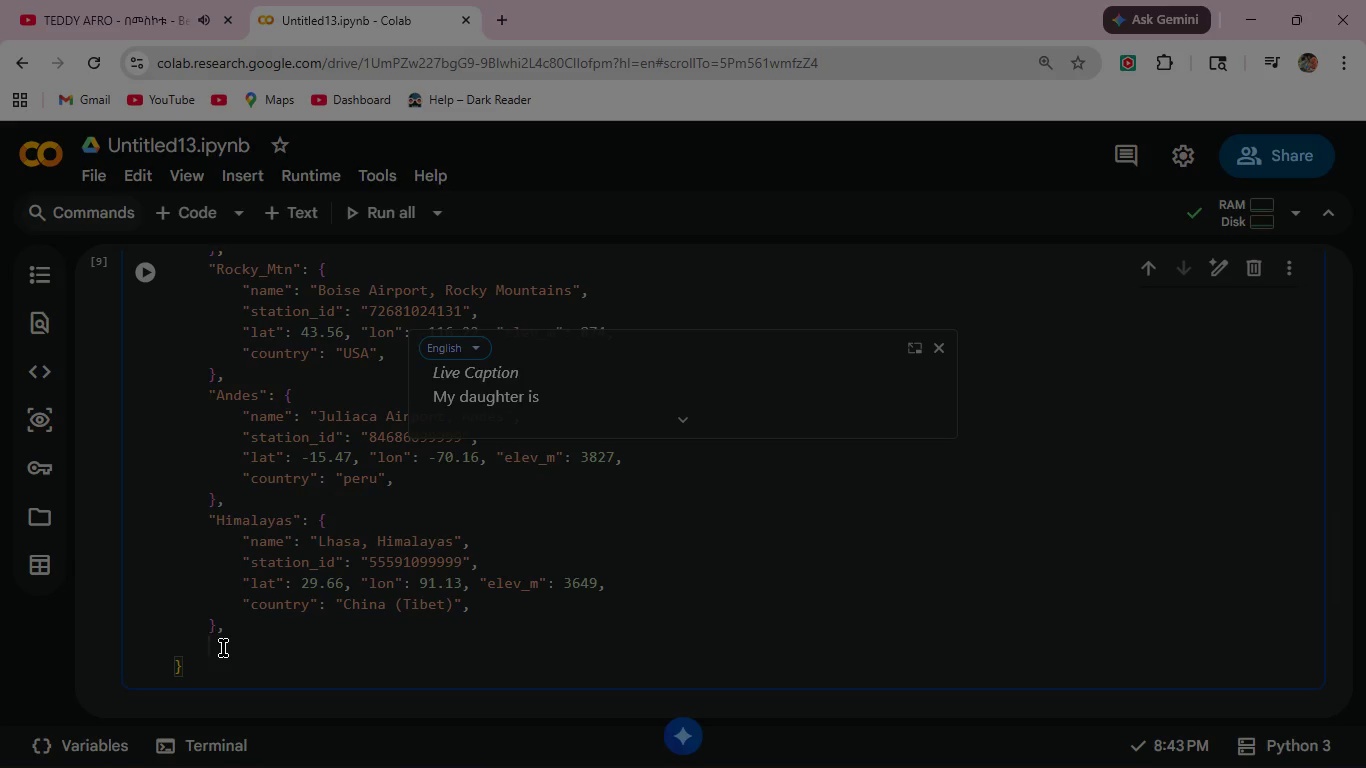 
type("Atlas_Mtn)
 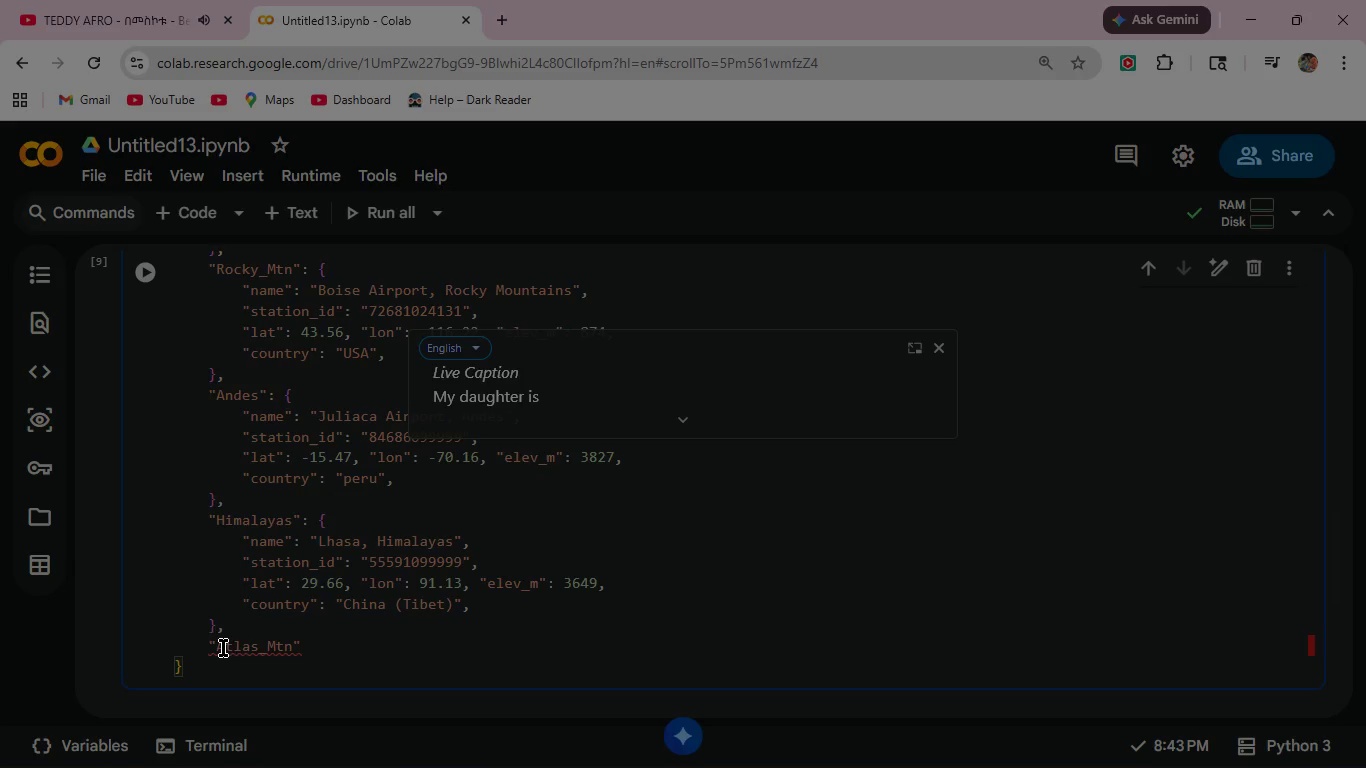 
key(ArrowRight)
 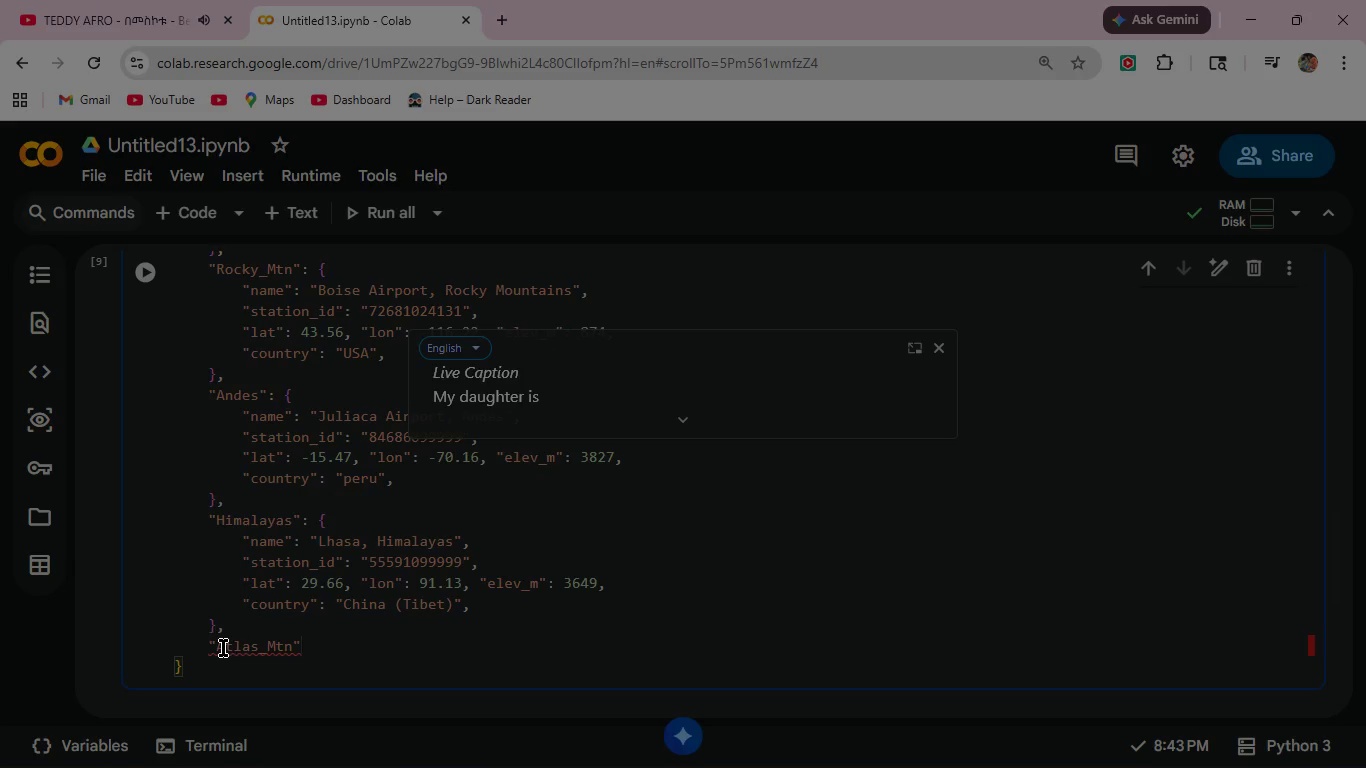 
key(Shift+Semicolon)
 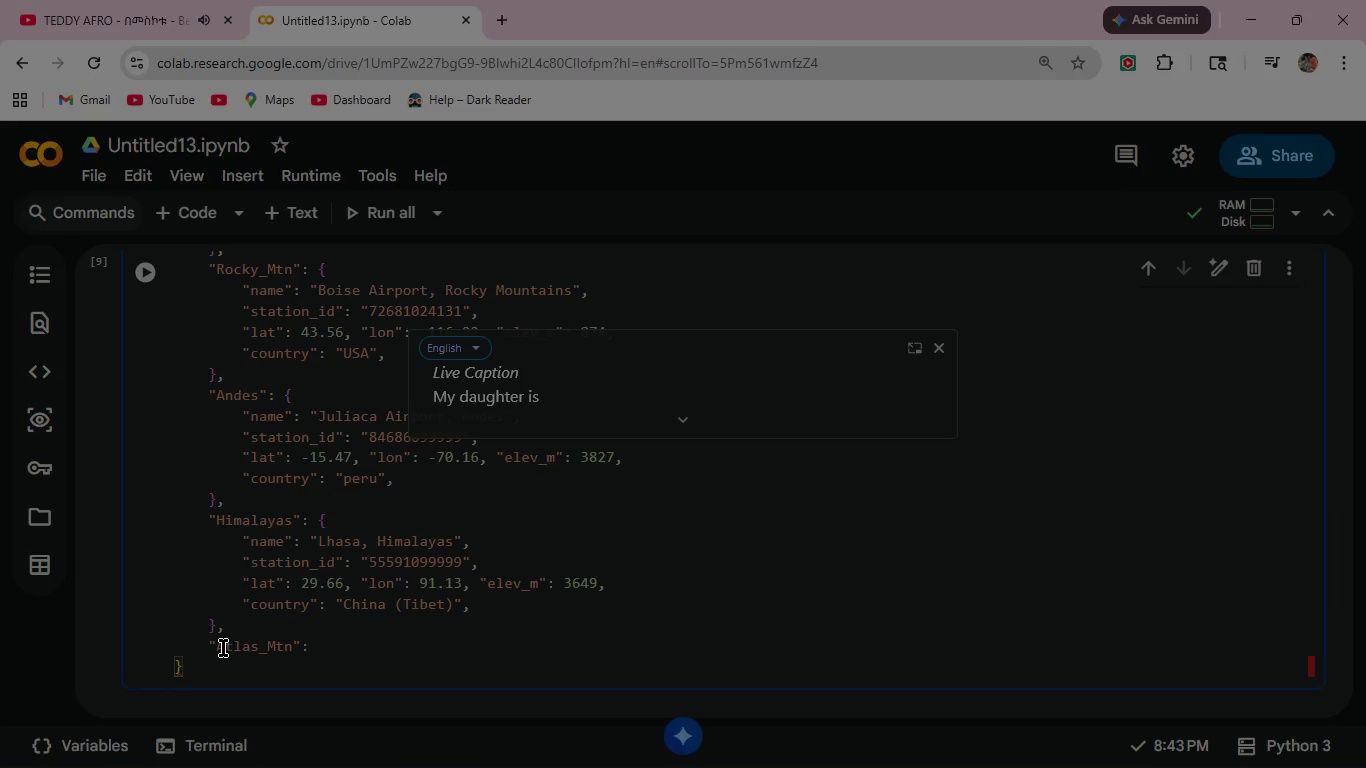 
key(Space)
 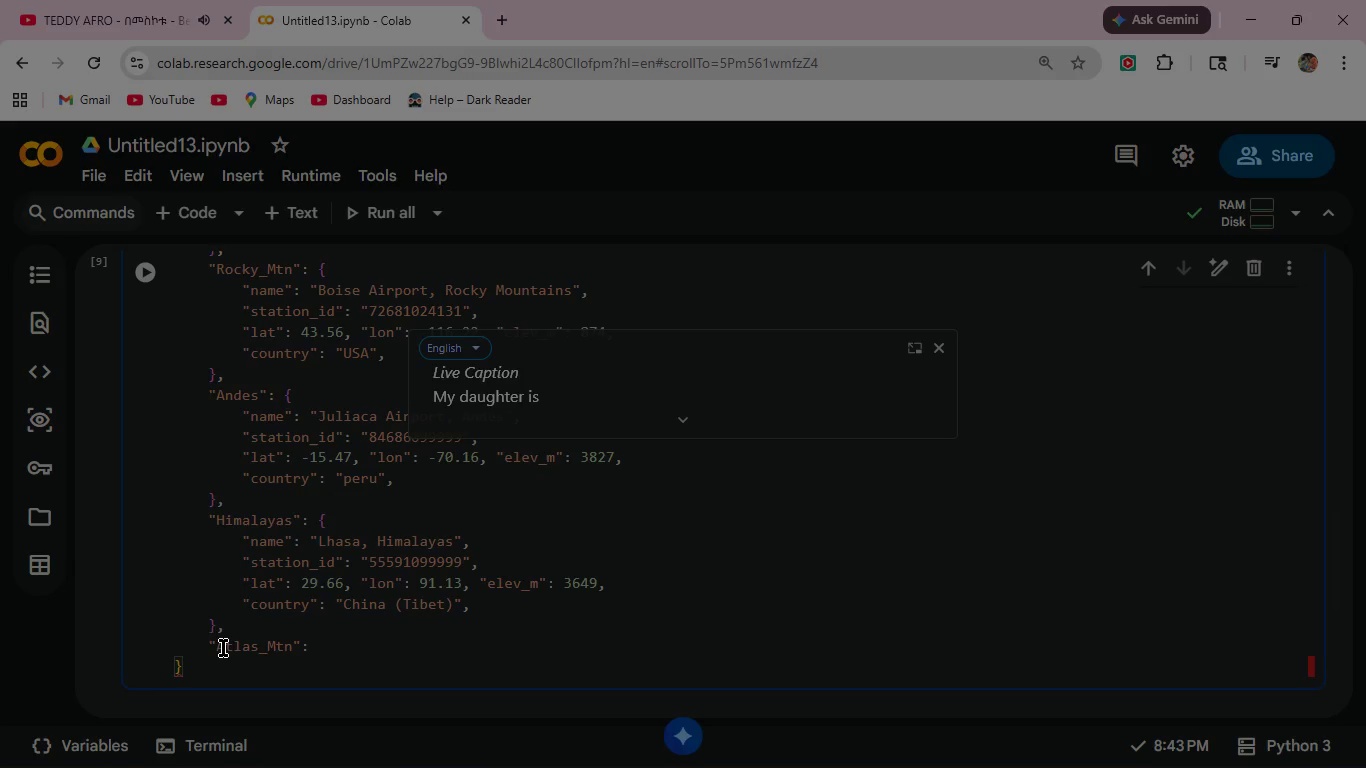 
key(Shift+BracketLeft)
 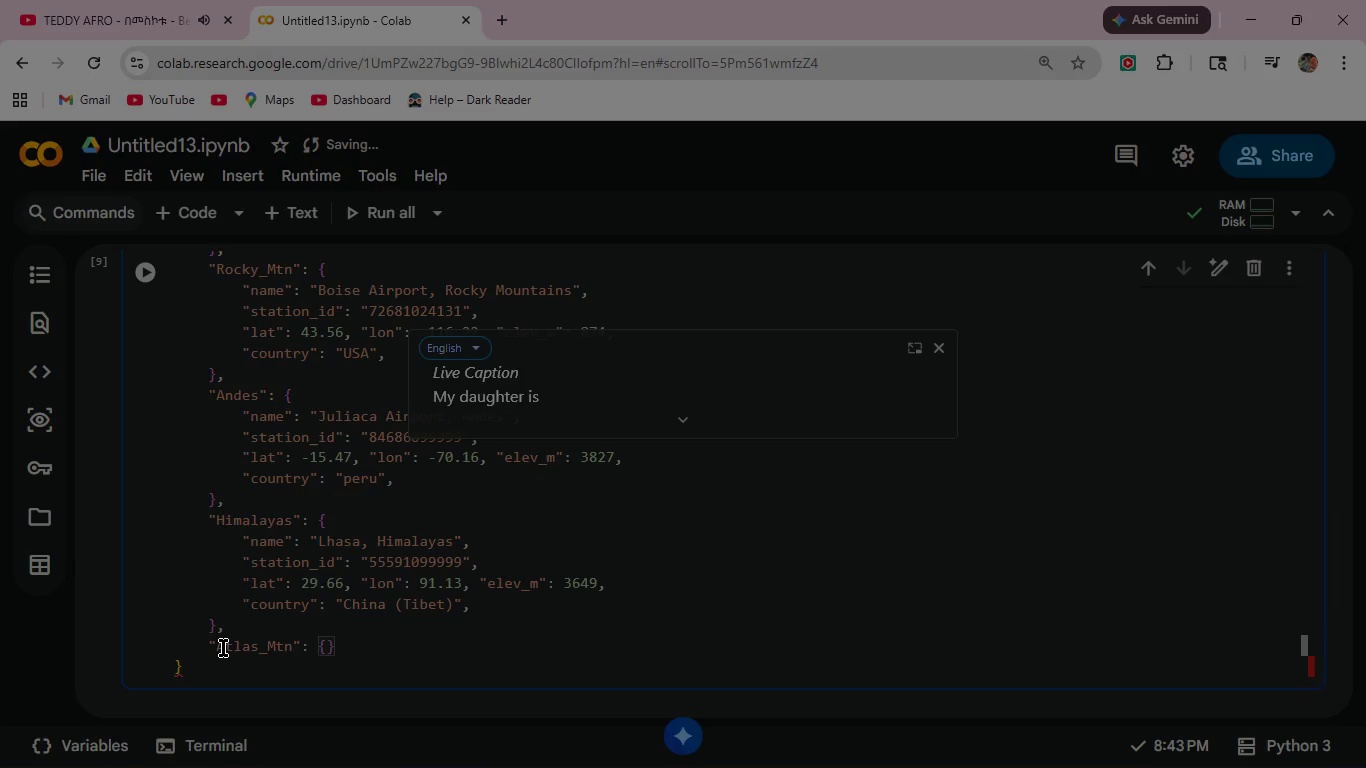 
key(Enter)
 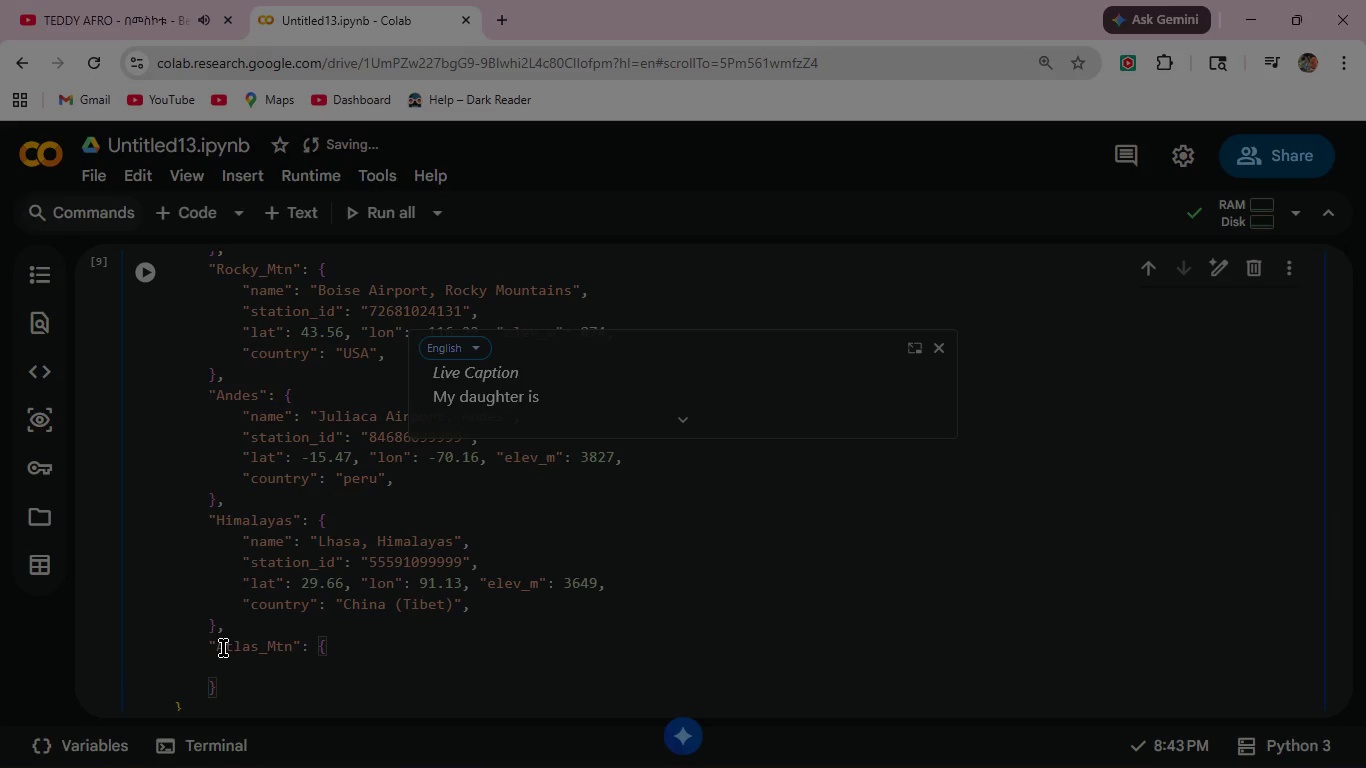 
type("name)
 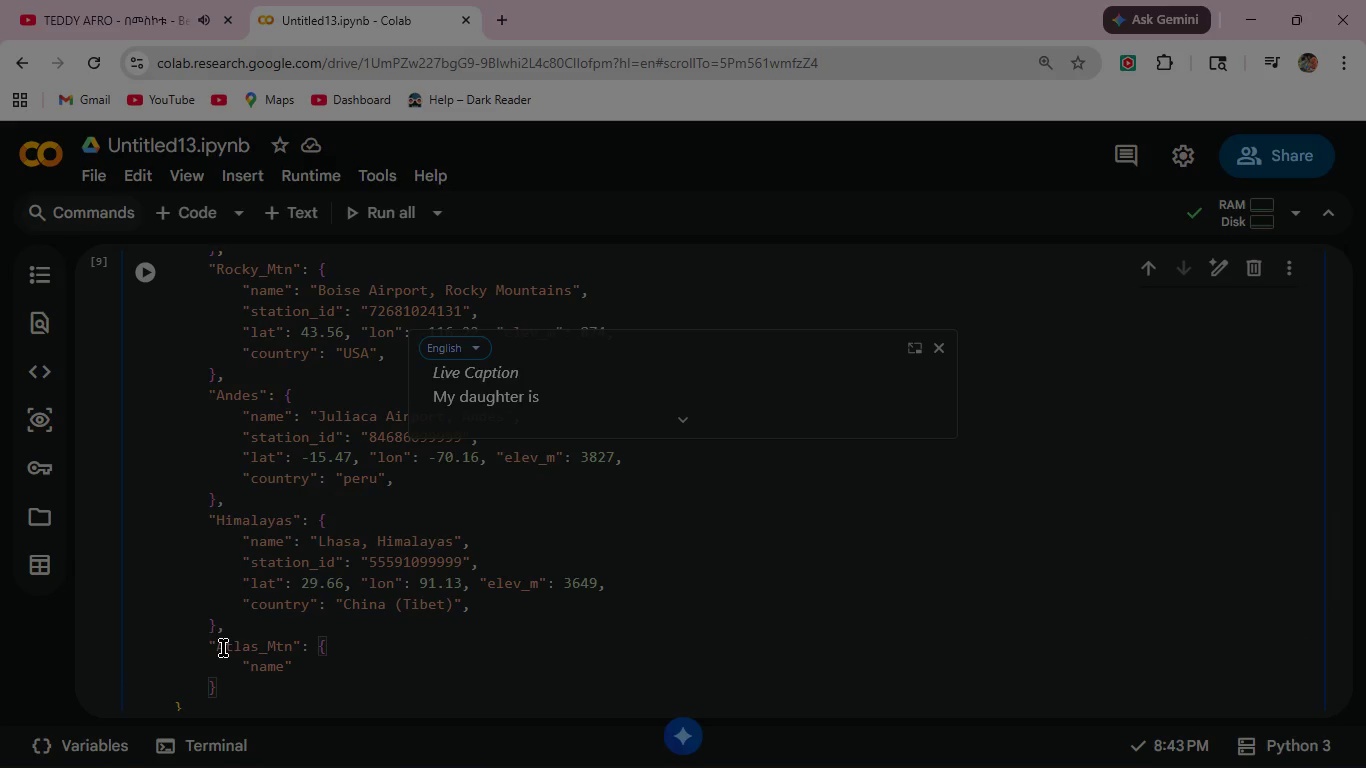 
key(ArrowRight)
 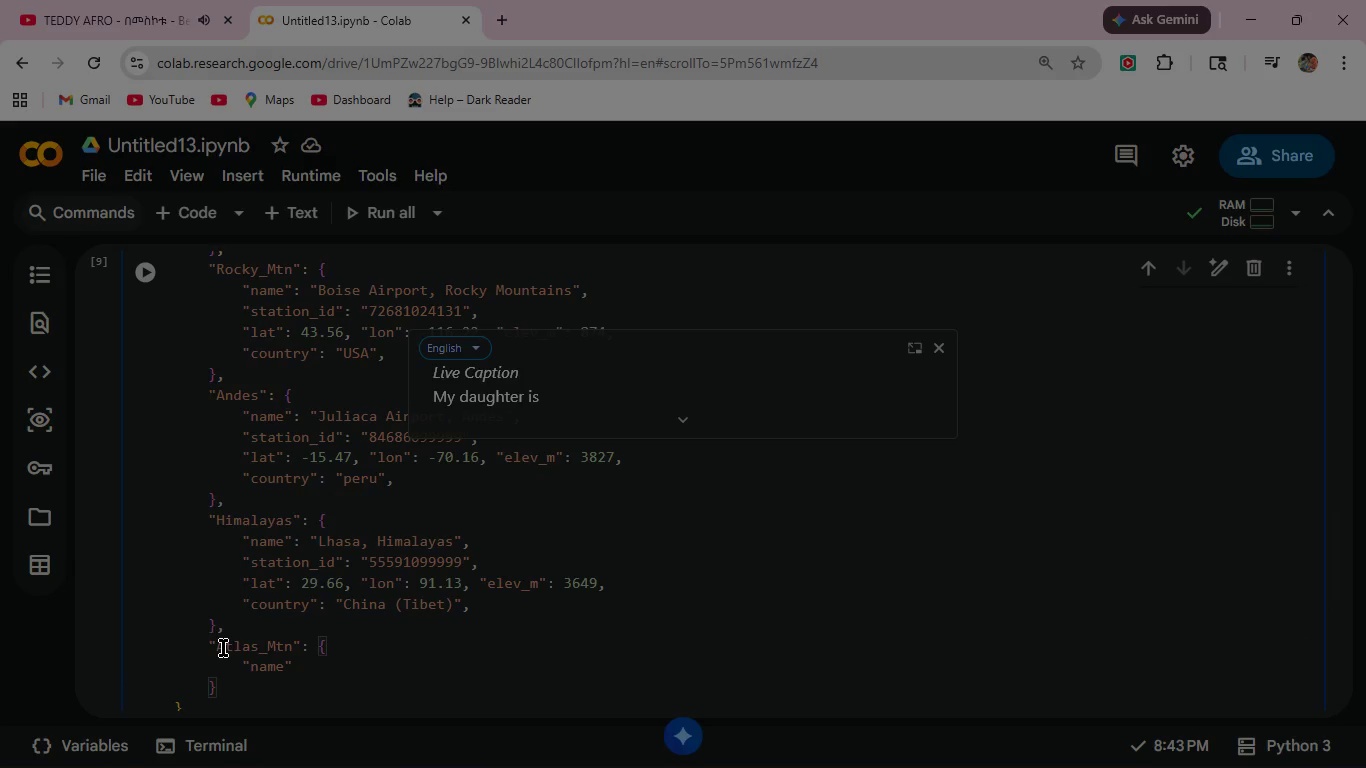 
key(Shift+Semicolon)
 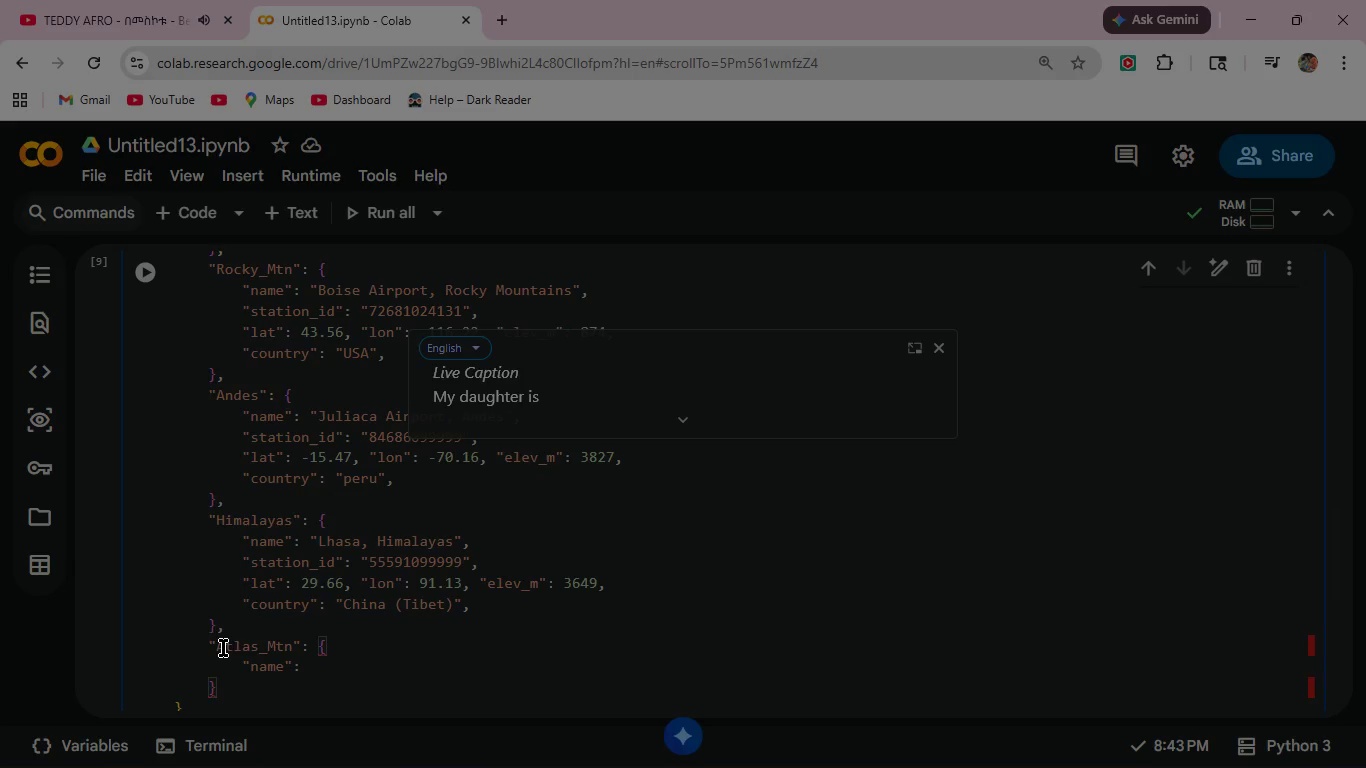 
key(Space)
 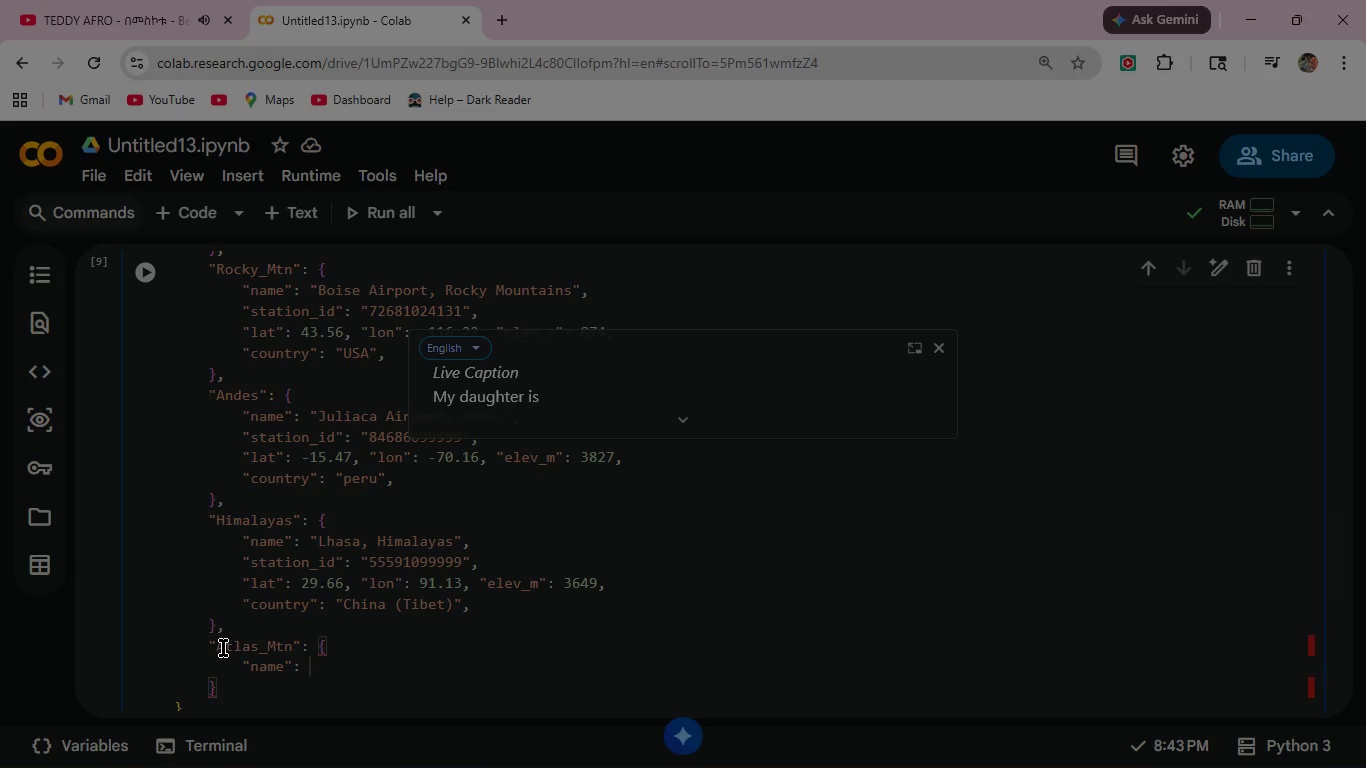 
key(Shift+Quote)
 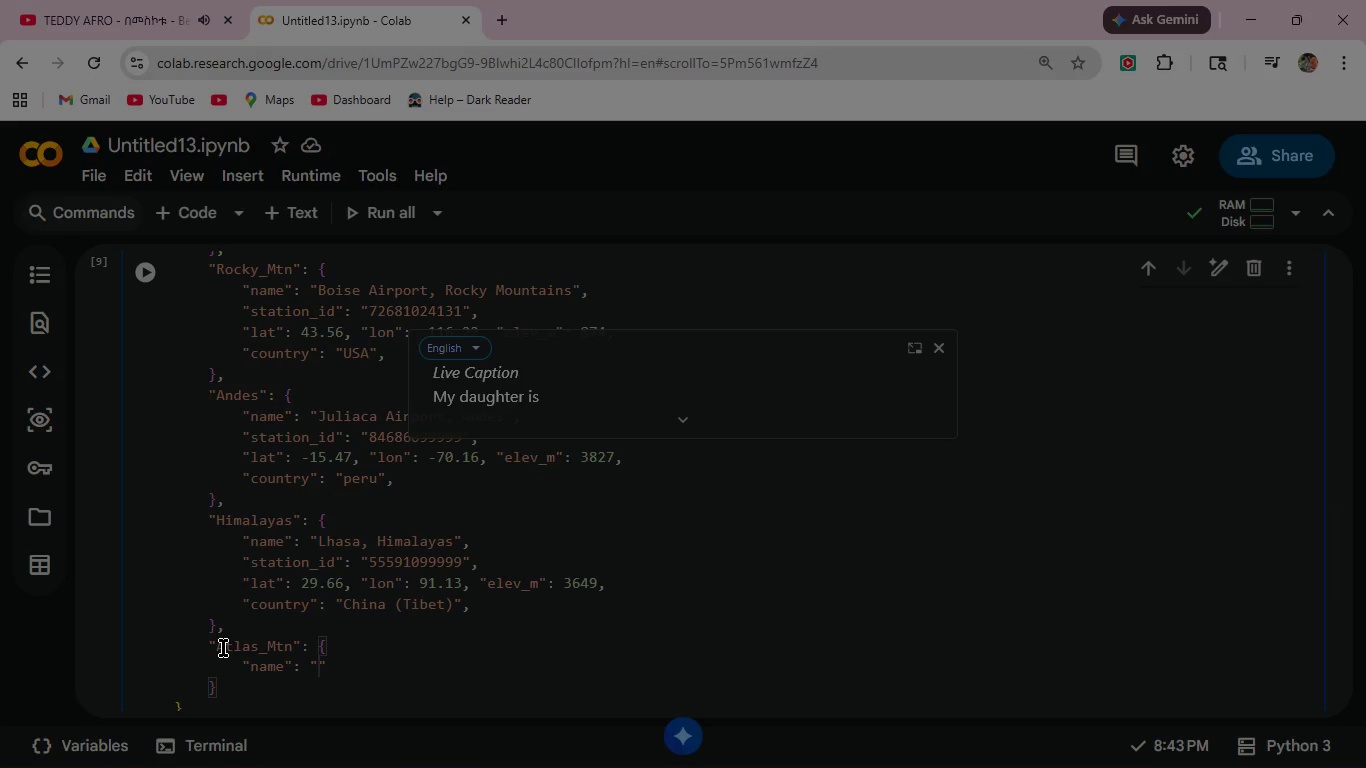 
type(Iframe, Atlas Mountains)
 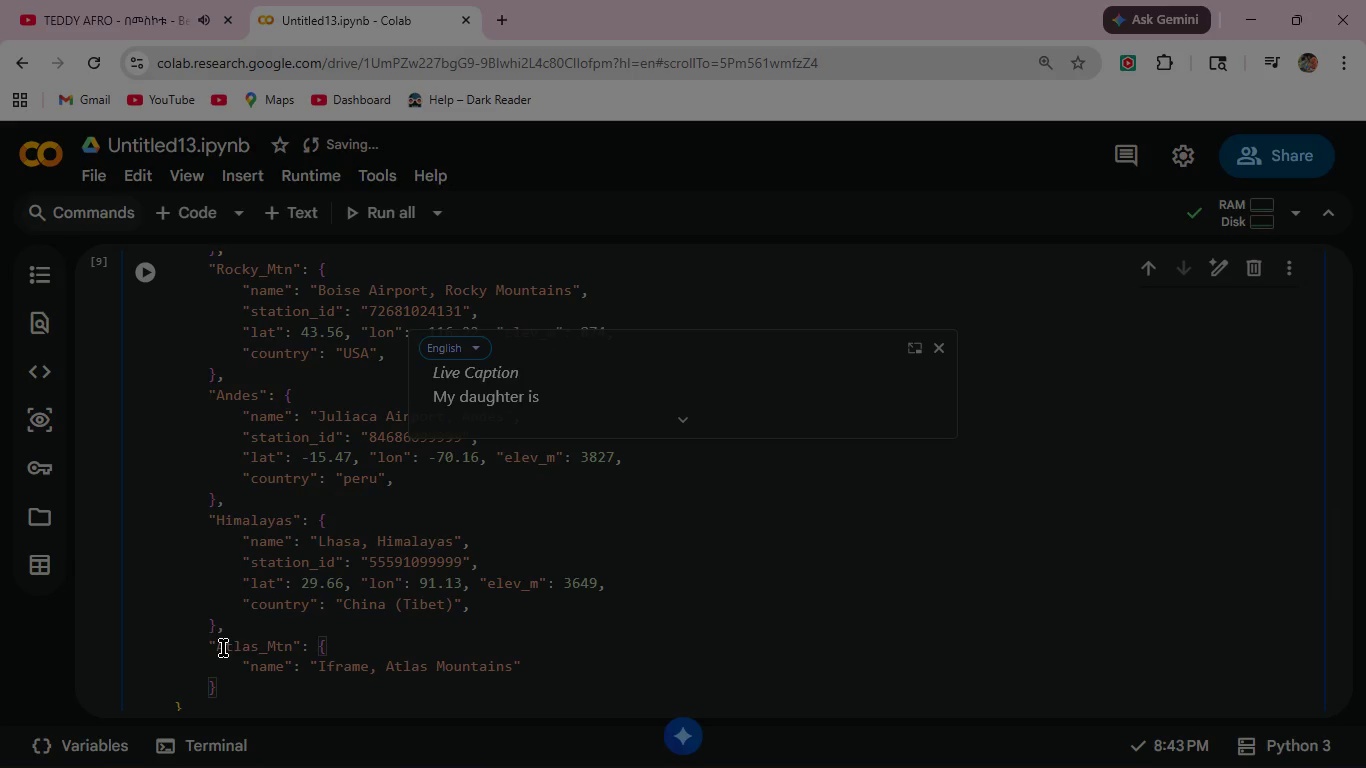 
key(ArrowRight)
 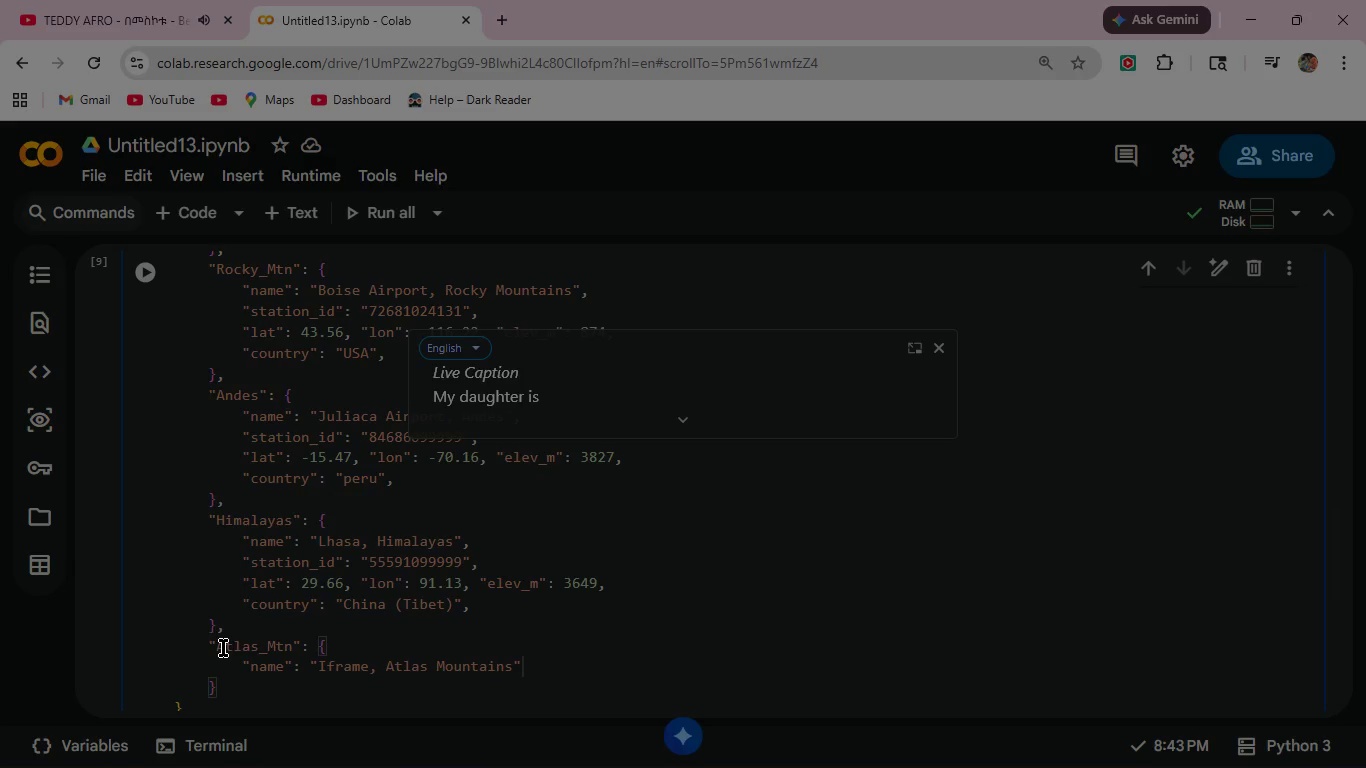 
key(Comma)
 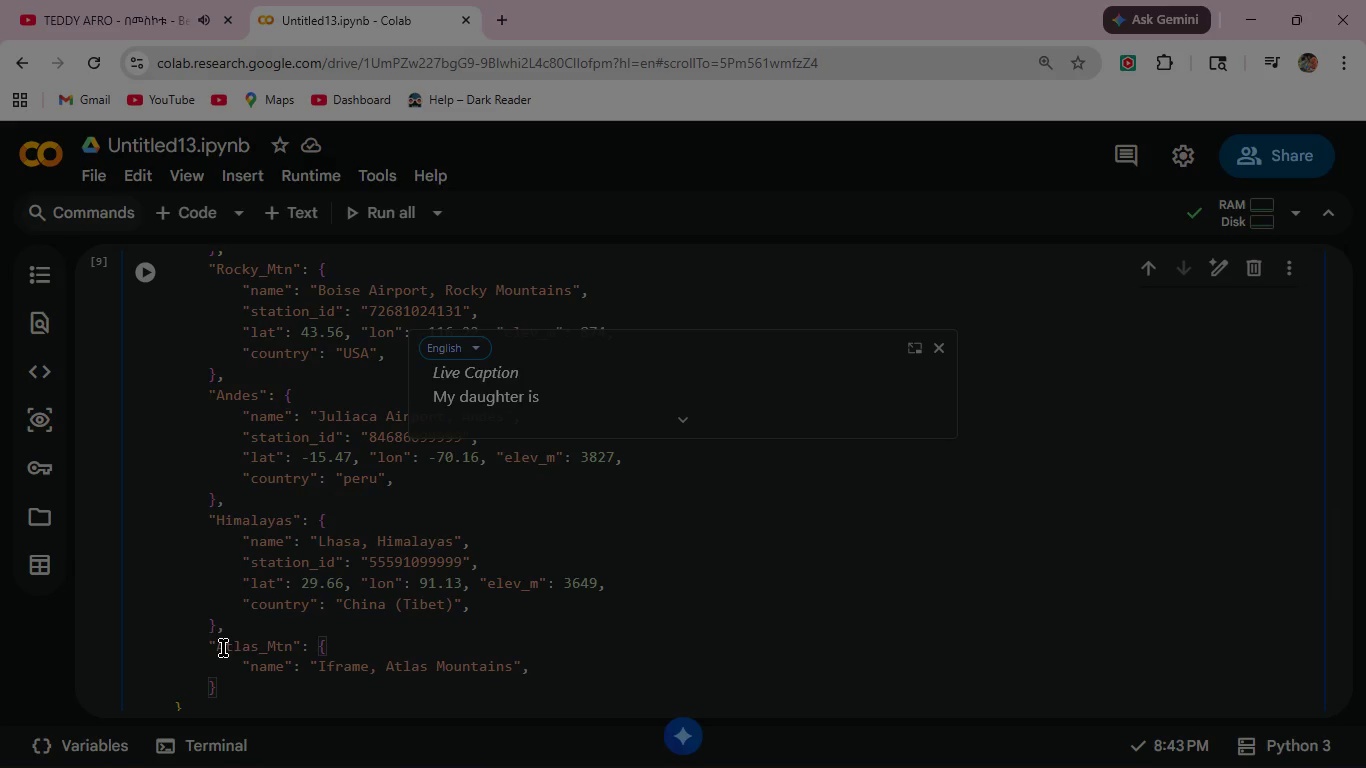 
key(Enter)
 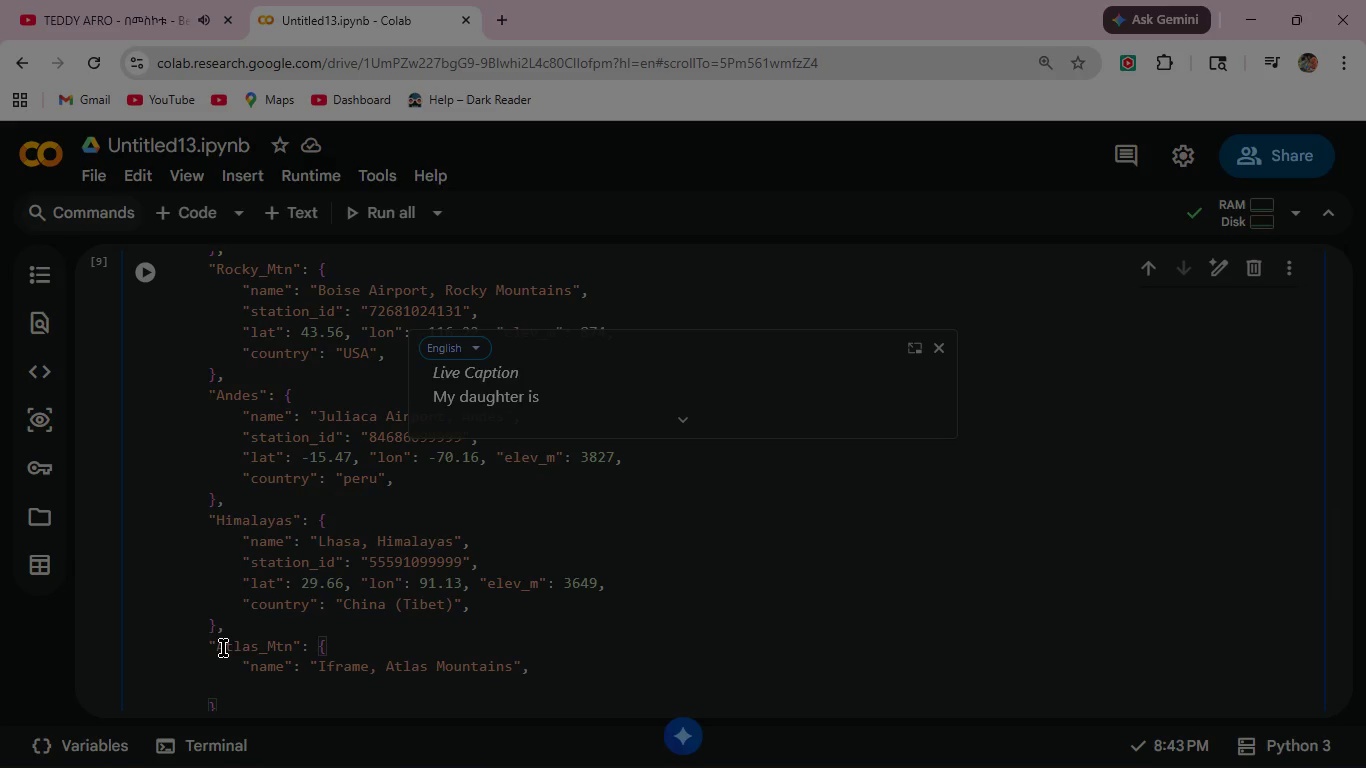 
type("station)
 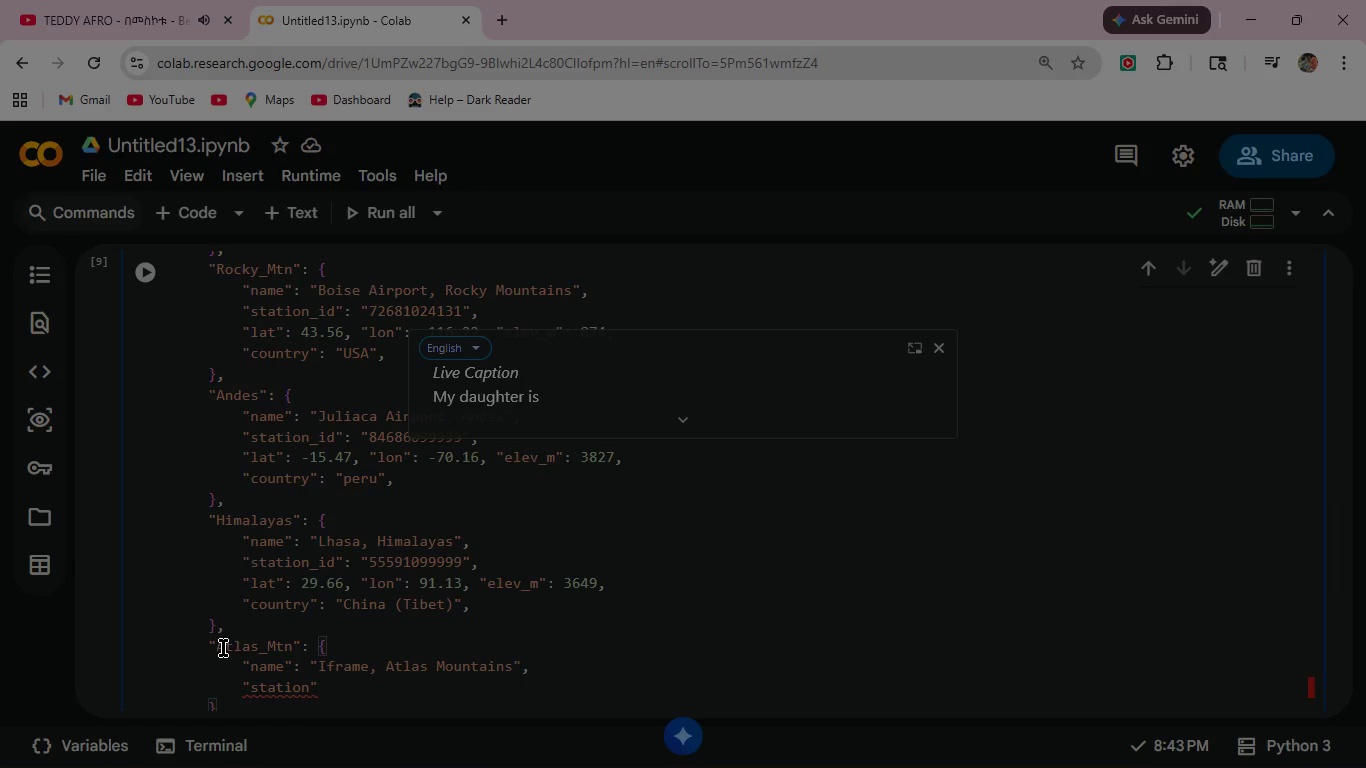 
hold_key(key=ShiftRight, duration=1.51)
 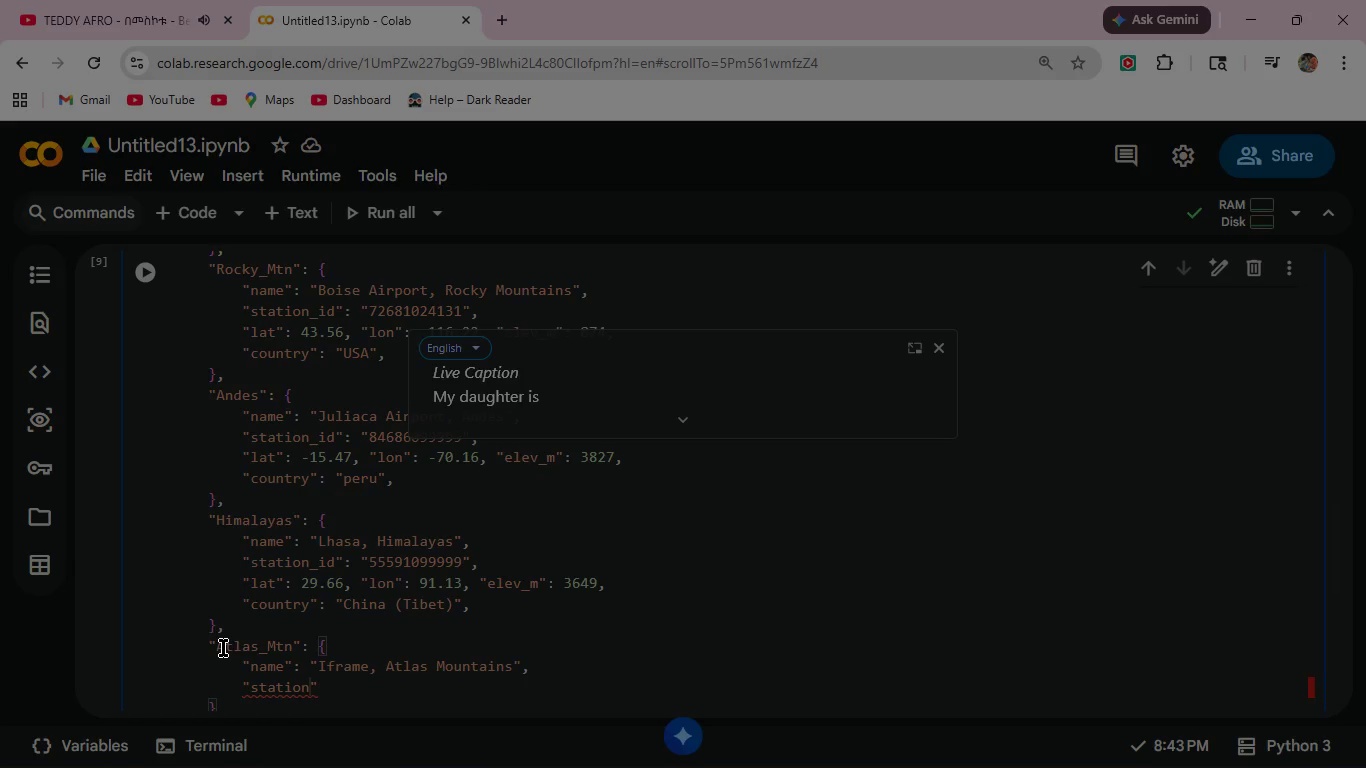 
type(_id)
 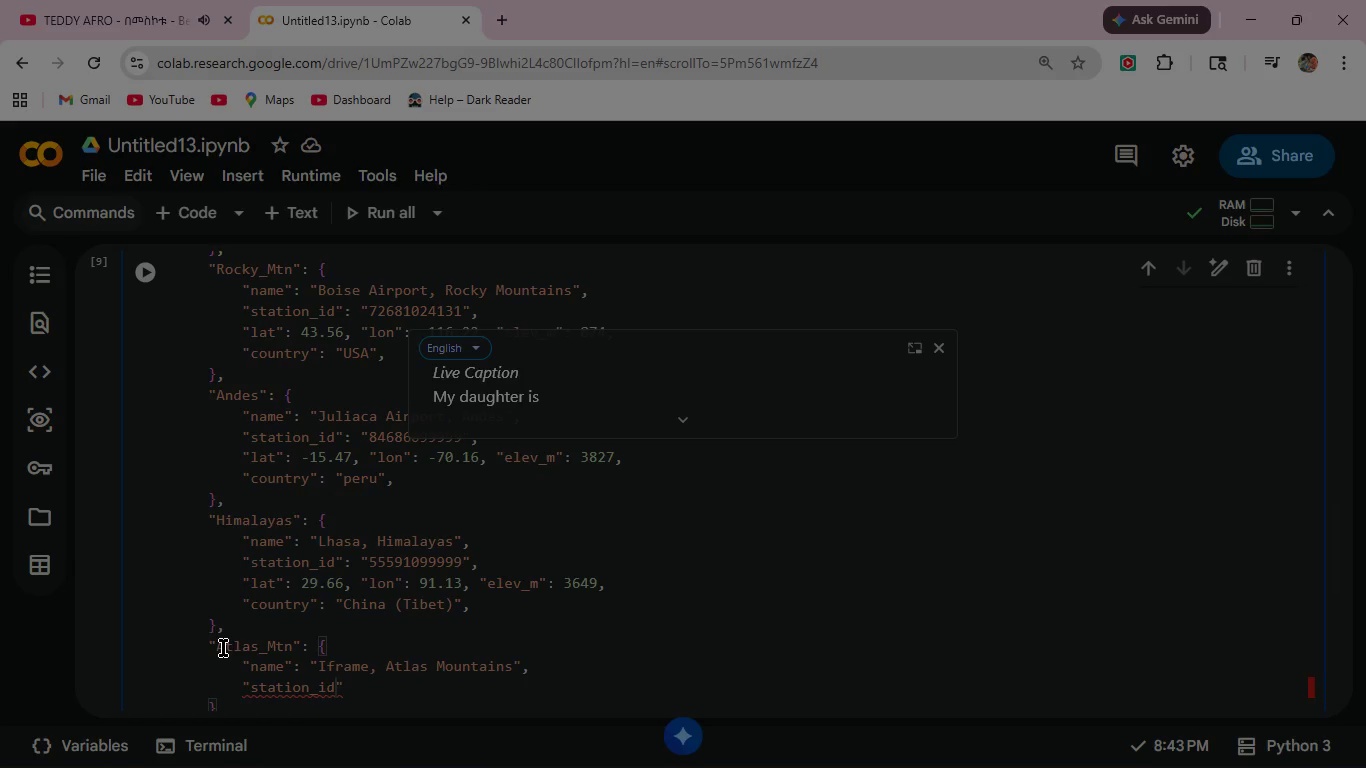 
key(ArrowRight)
 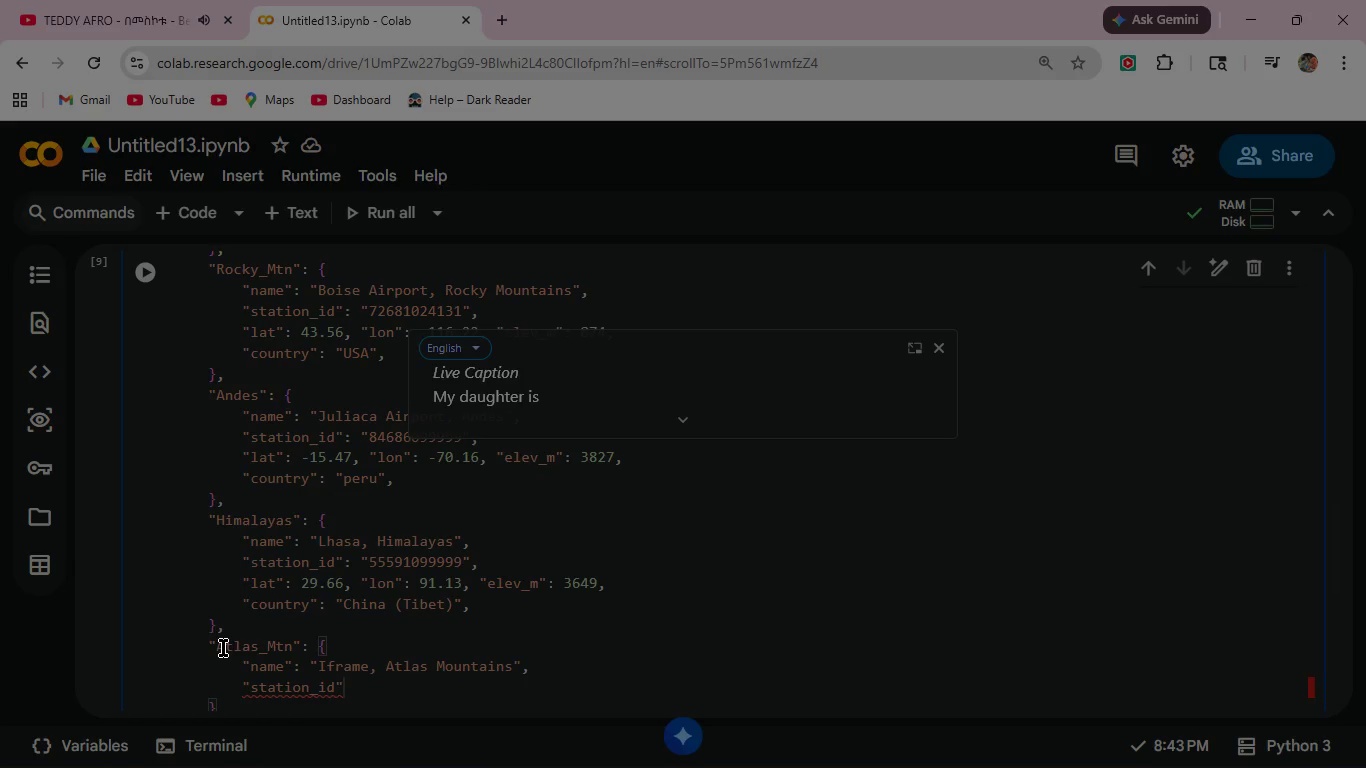 
type(: "6013509)
 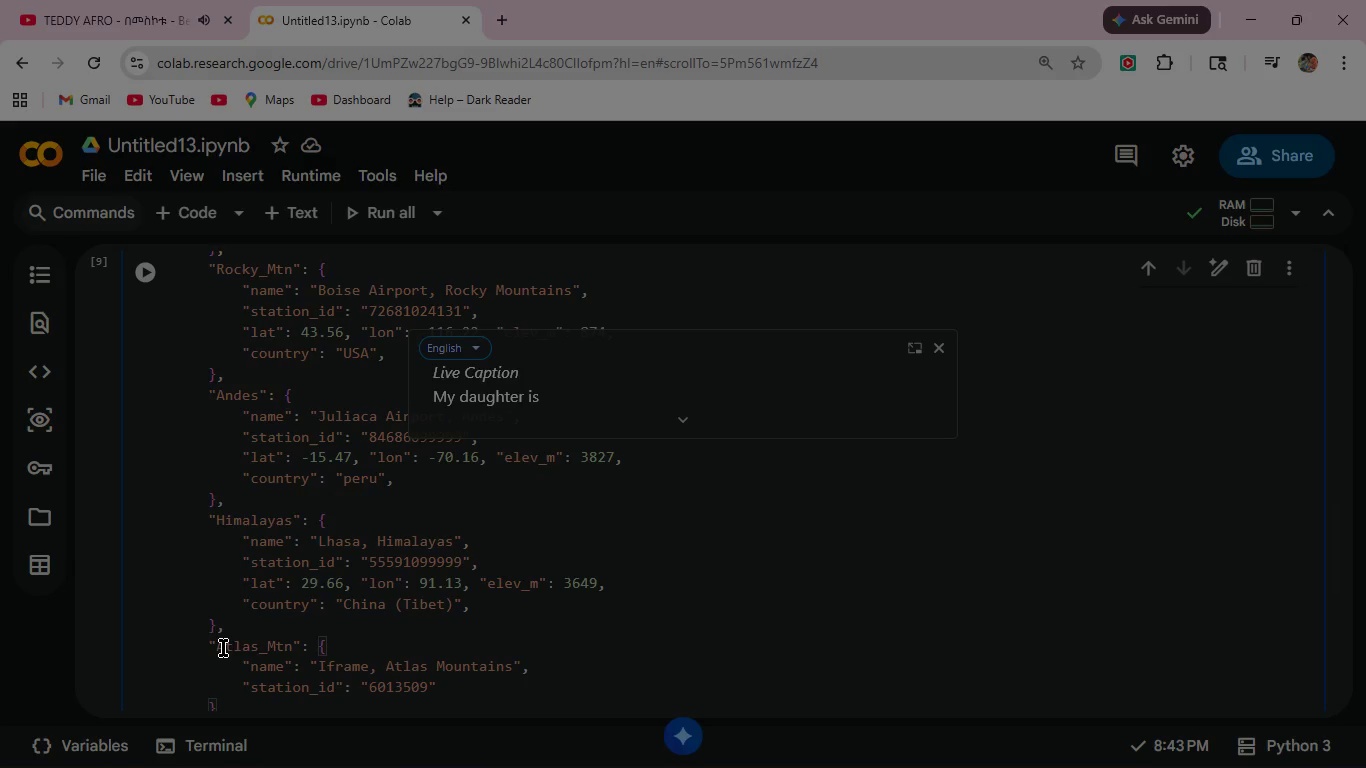 
type(9999)
 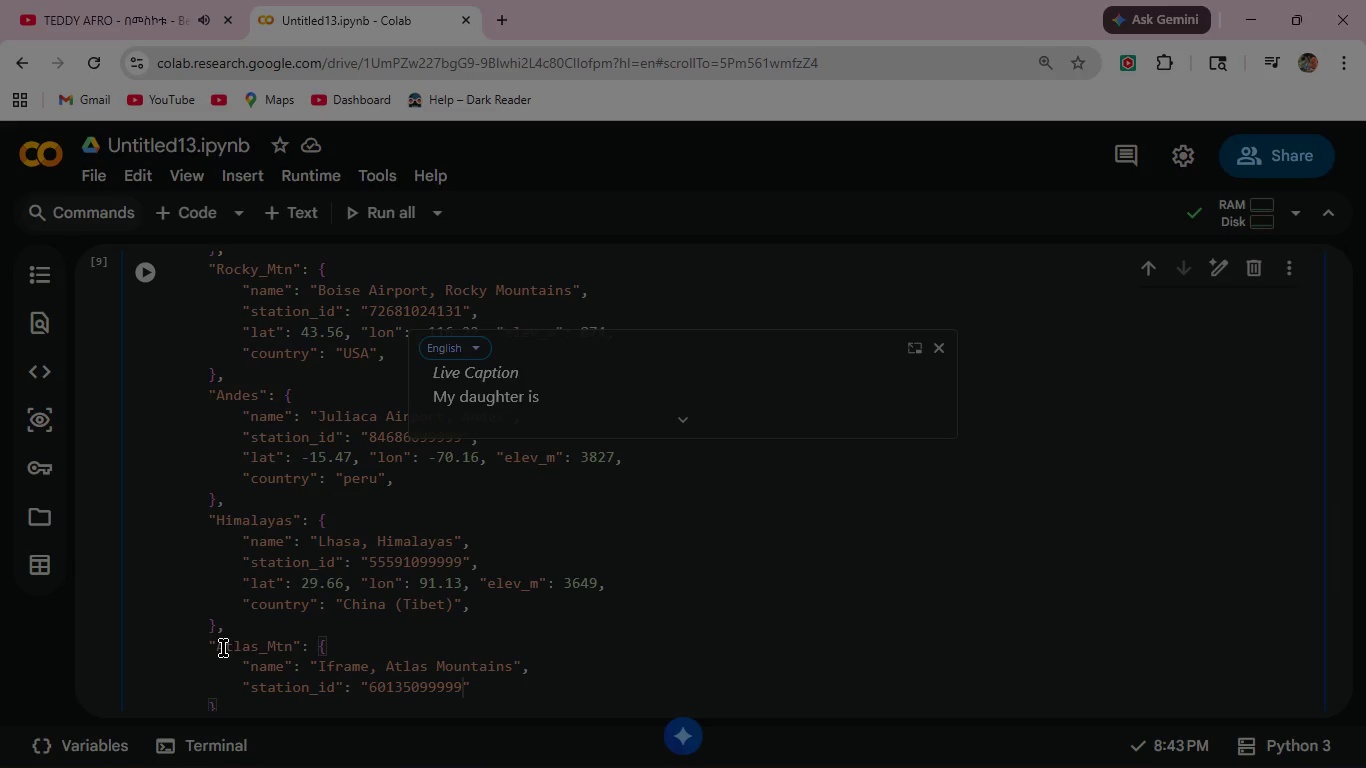 
key(ArrowRight)
 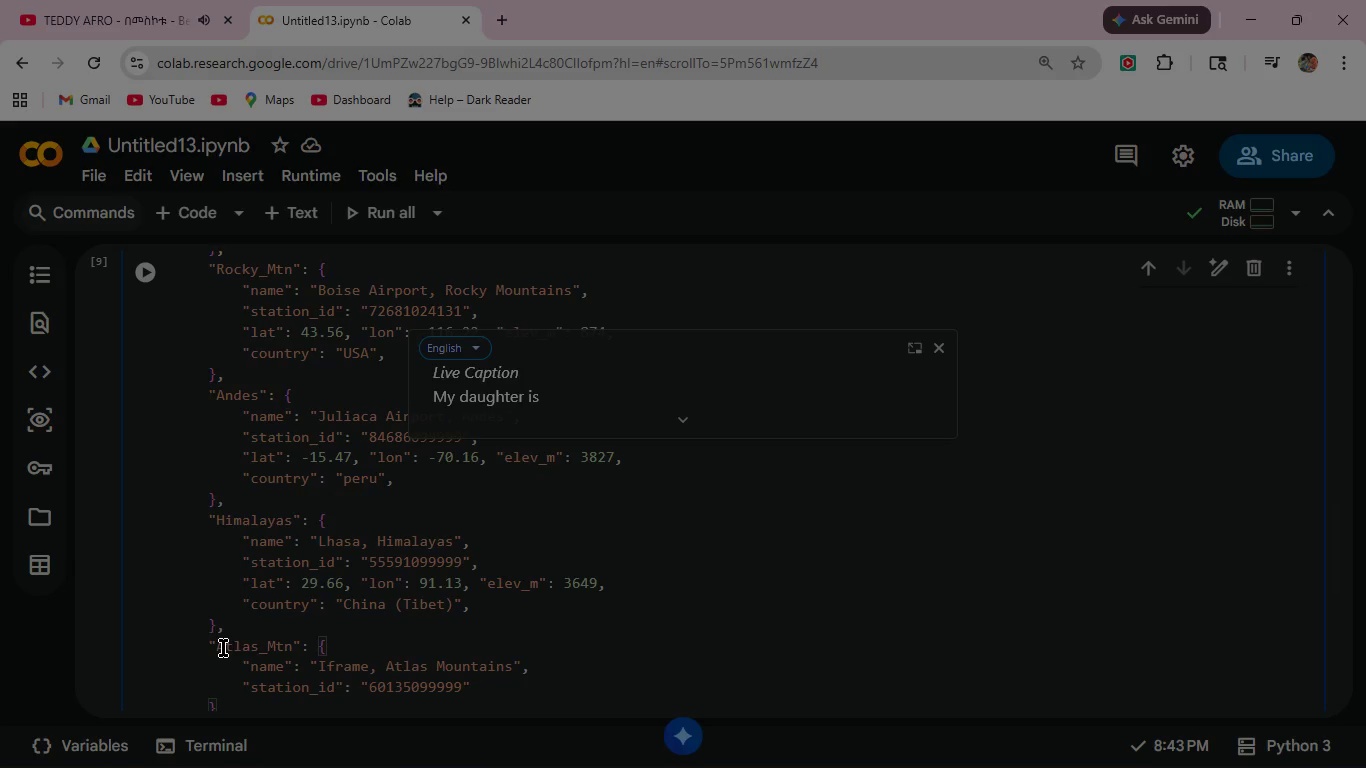 
key(Comma)
 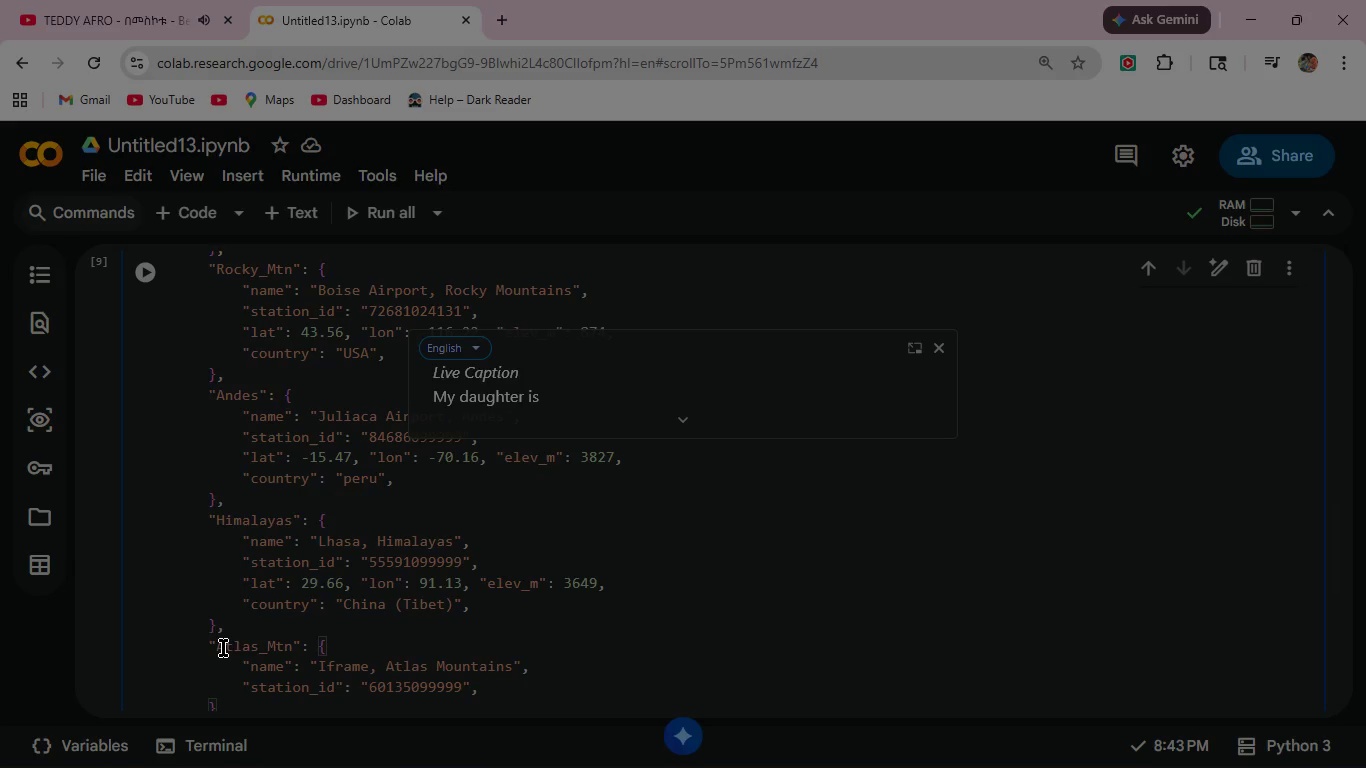 
key(Enter)
 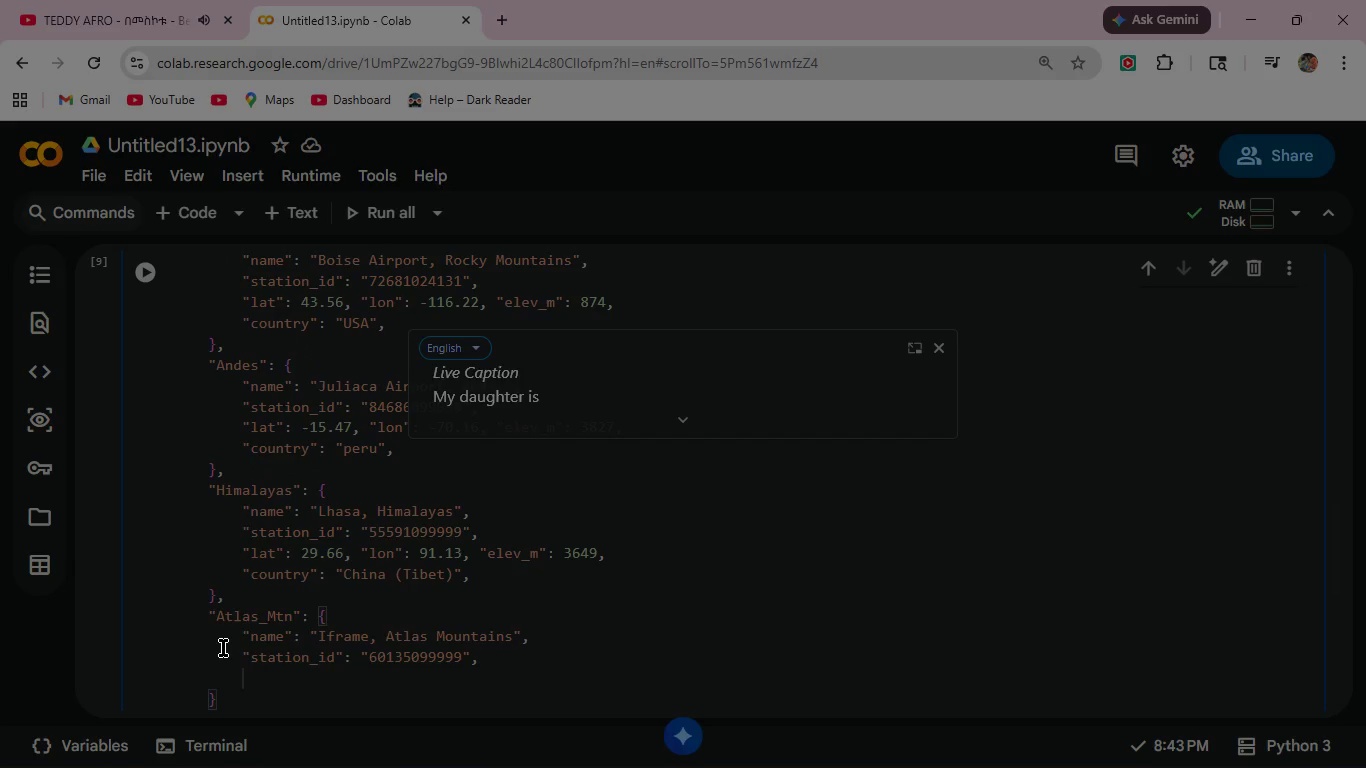 
type("lat)
 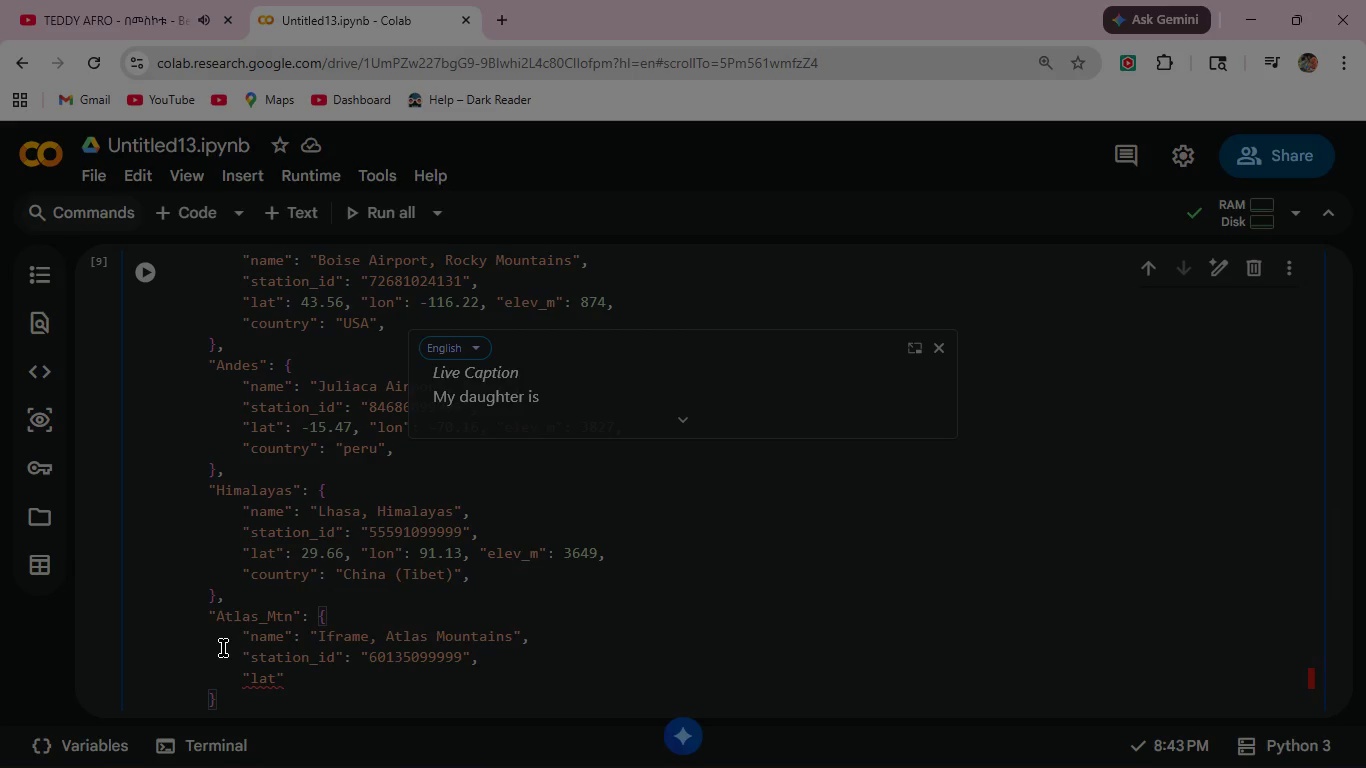 
key(ArrowRight)
 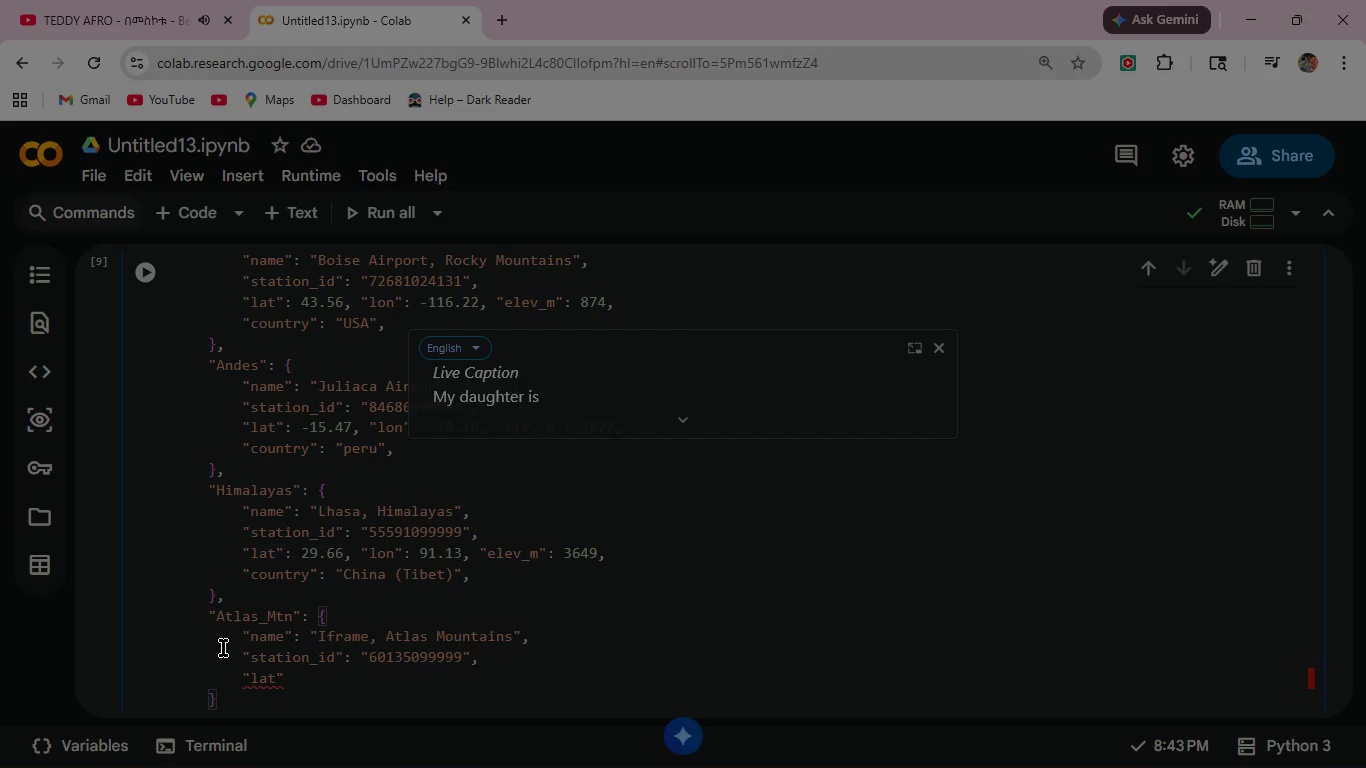 
type(: 33.53, "lon)
 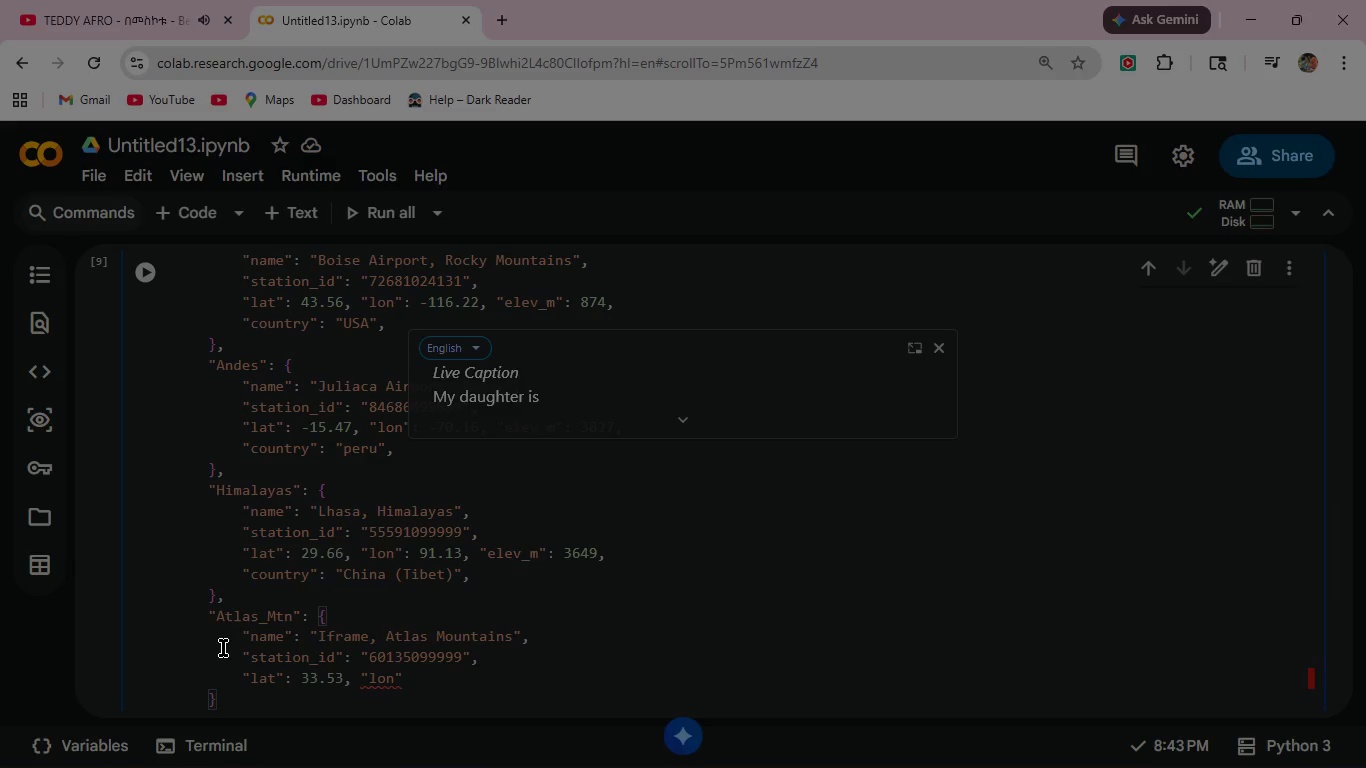 
key(ArrowRight)
 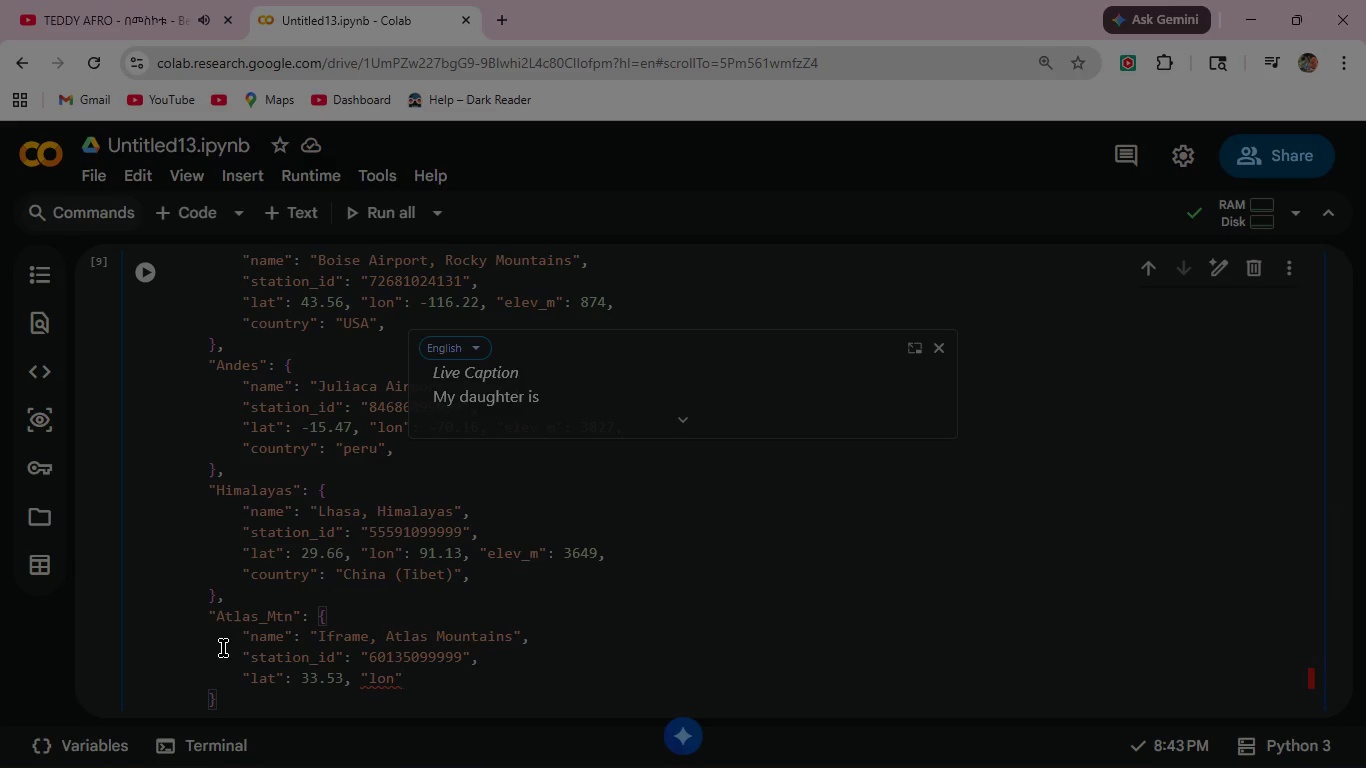 
type(: -5.10, "elev_m)
 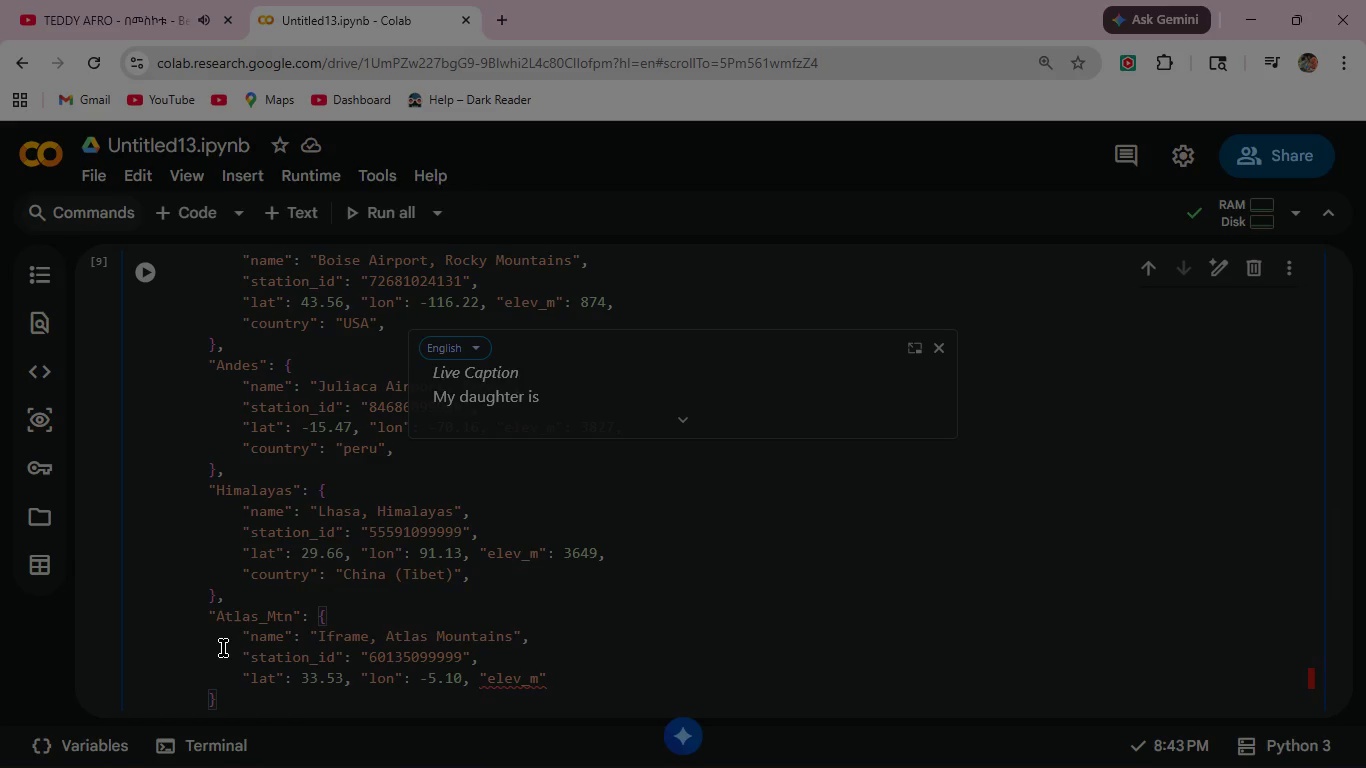 
key(ArrowRight)
 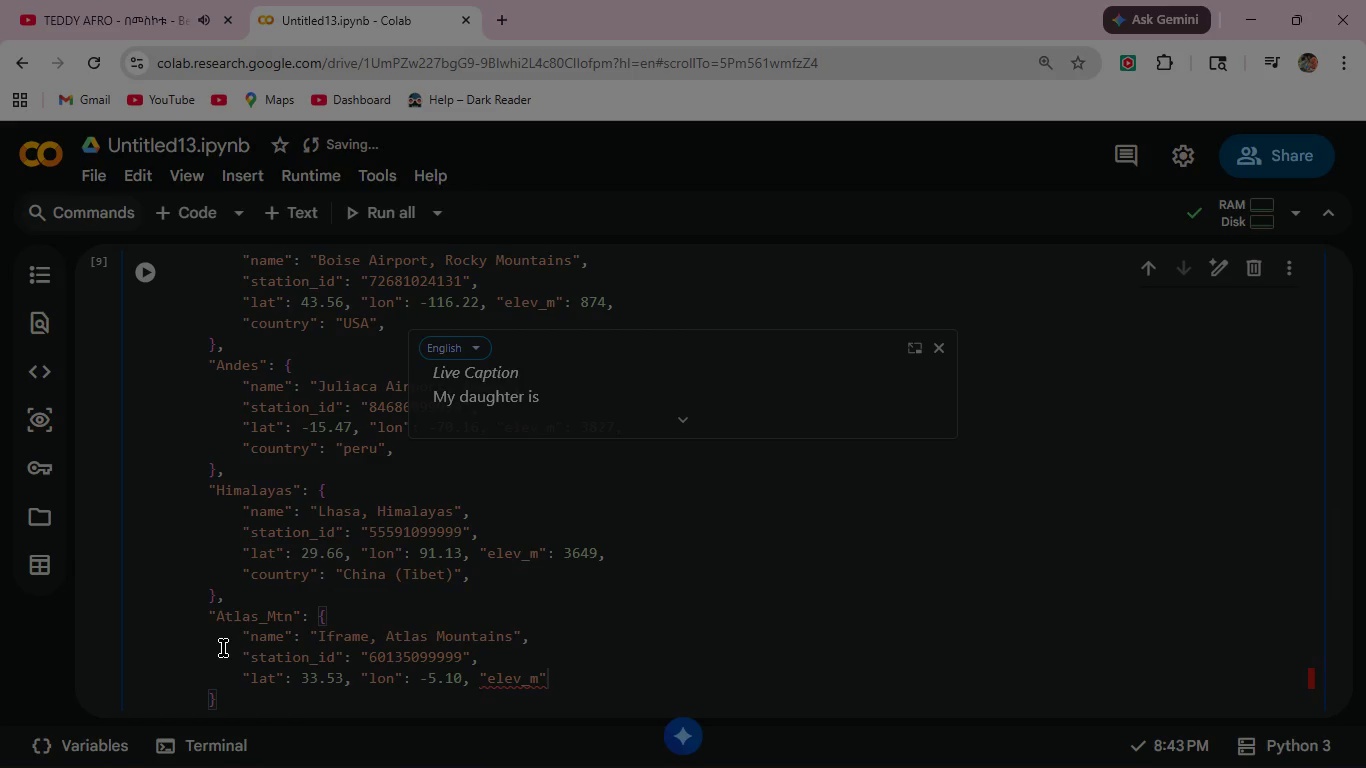 
key(Shift+Semicolon)
 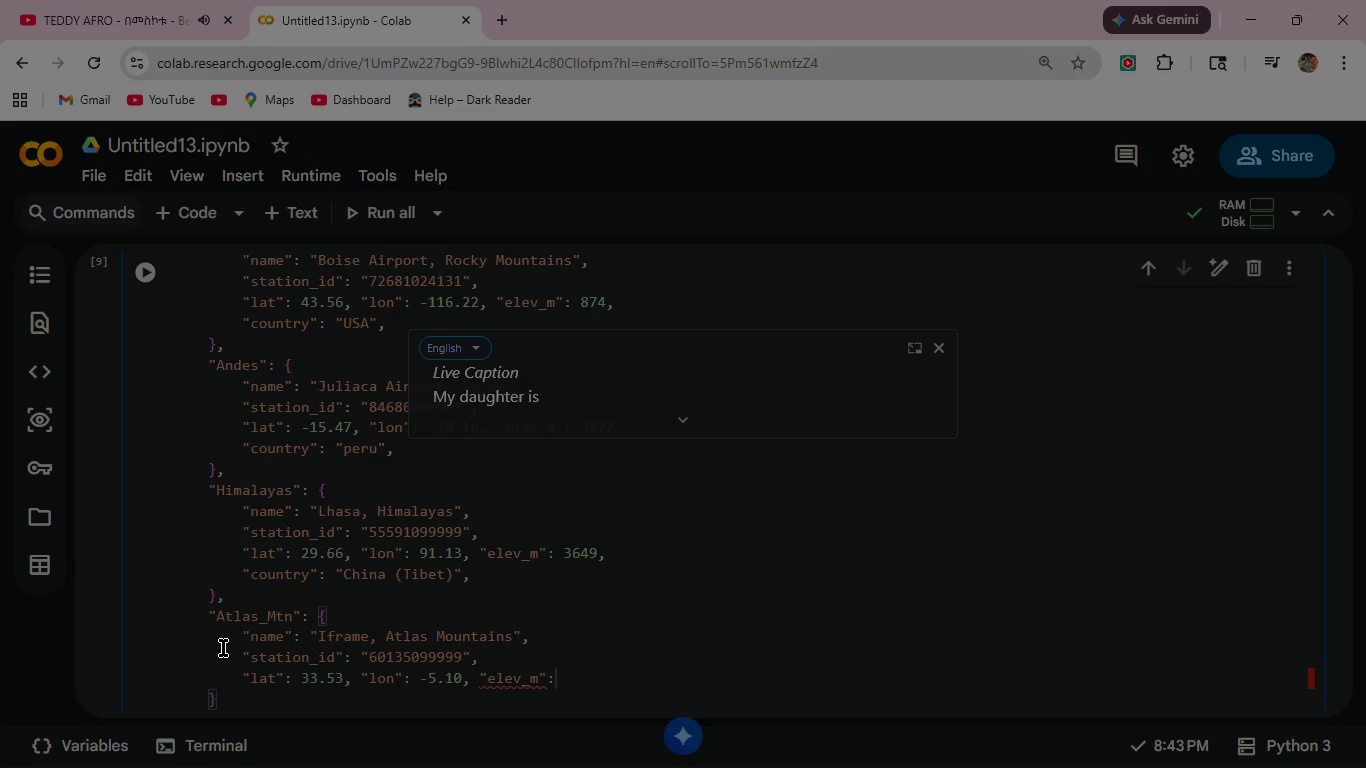 
key(Space)
 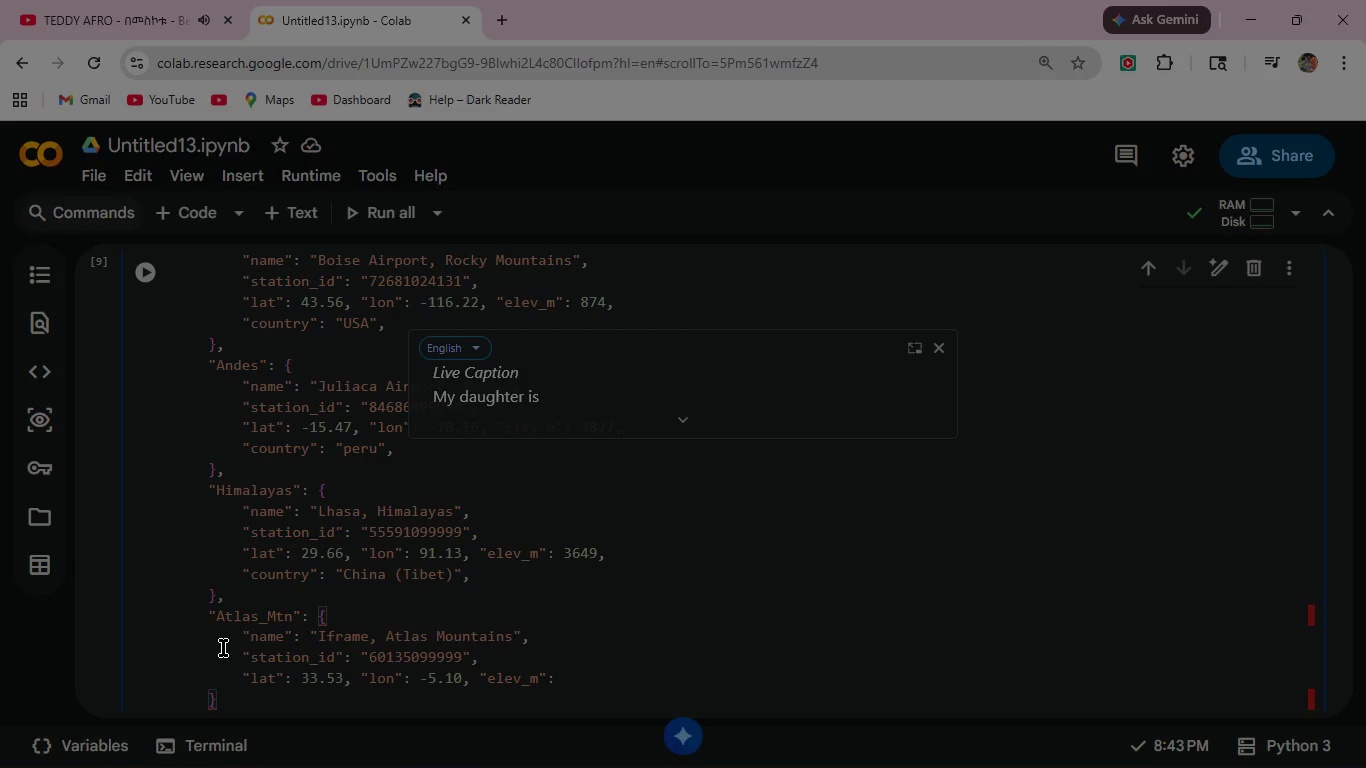 
type(1665,)
 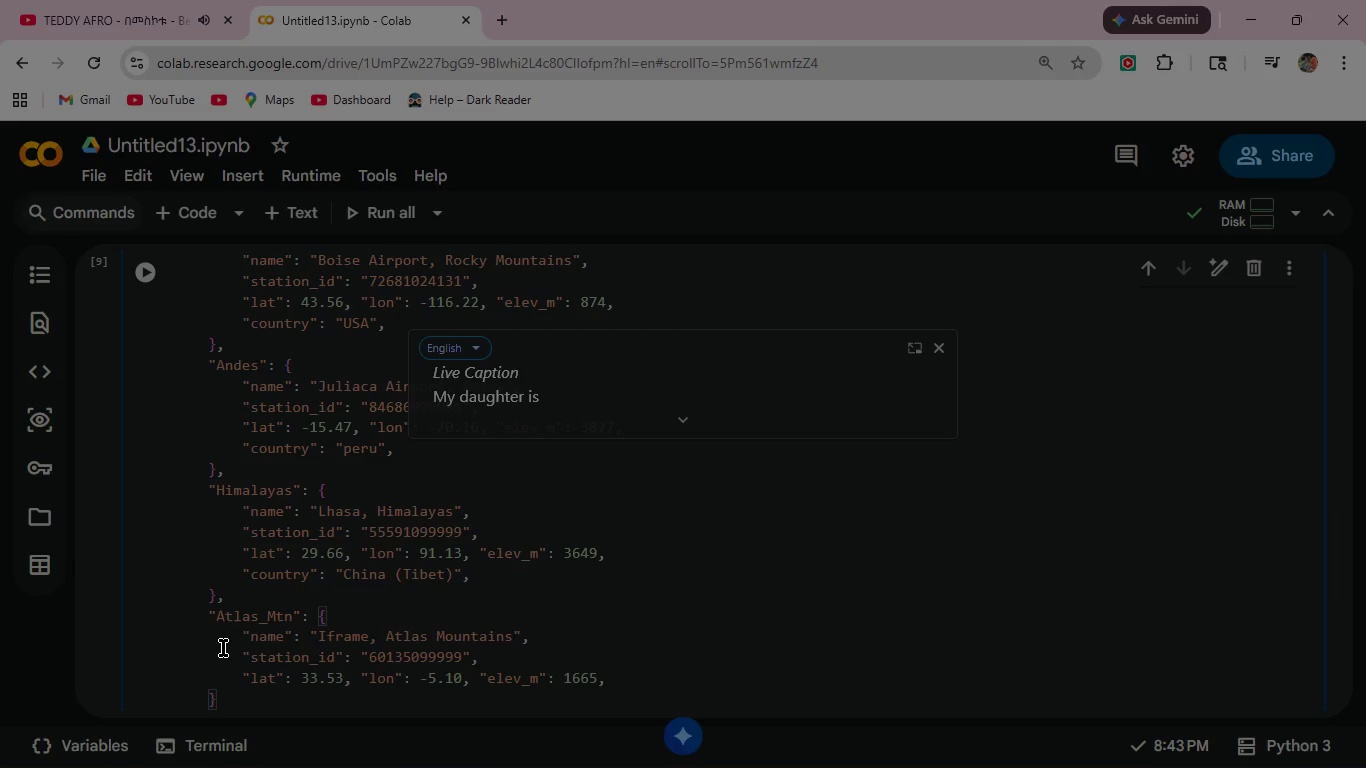 
key(Enter)
 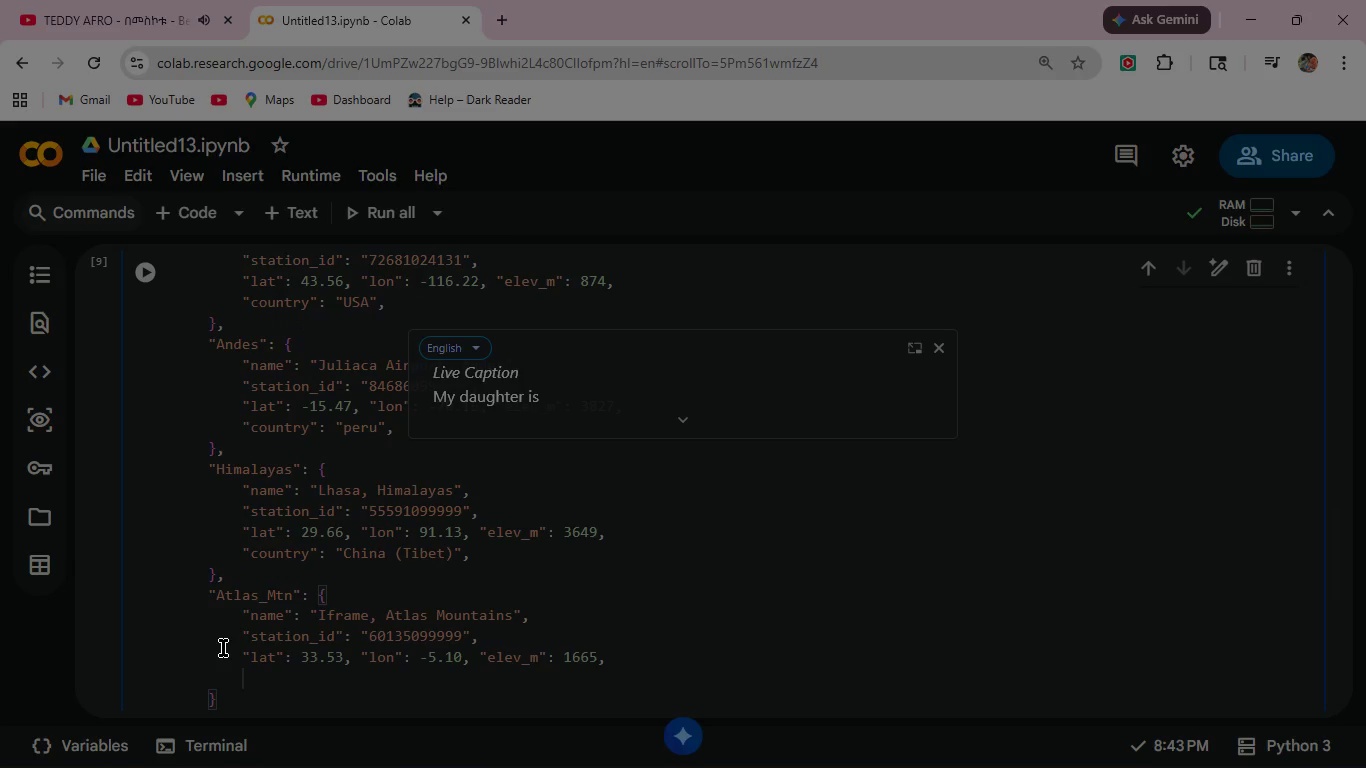 
type("country)
 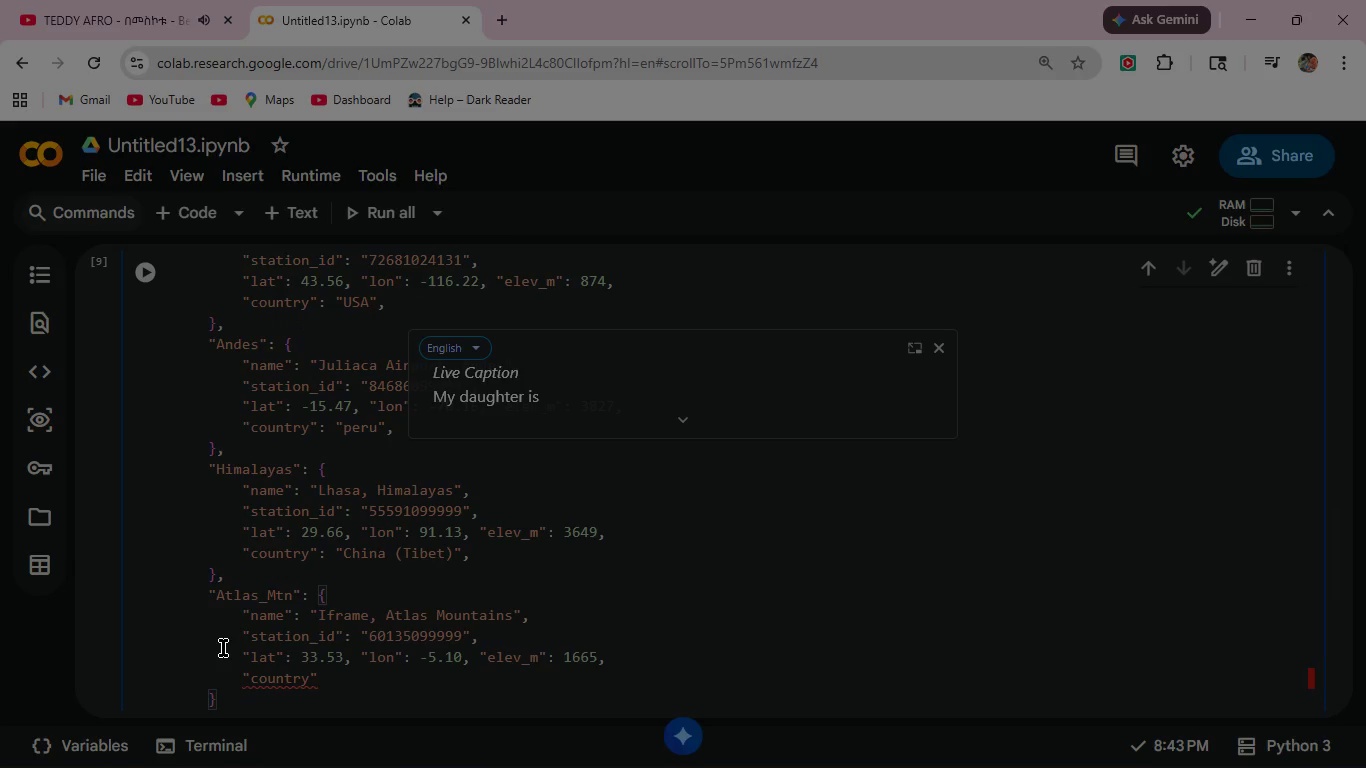 
key(ArrowRight)
 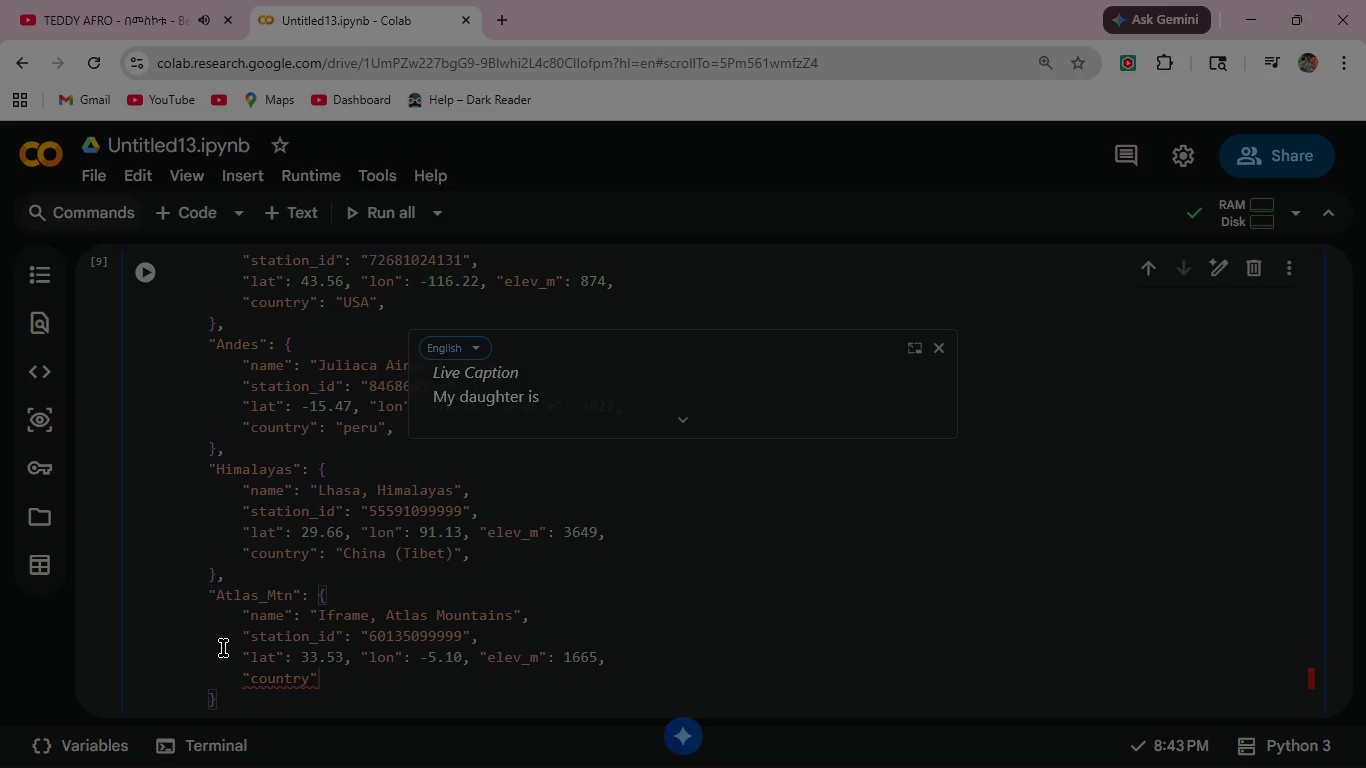 
type(: "Morocco)
 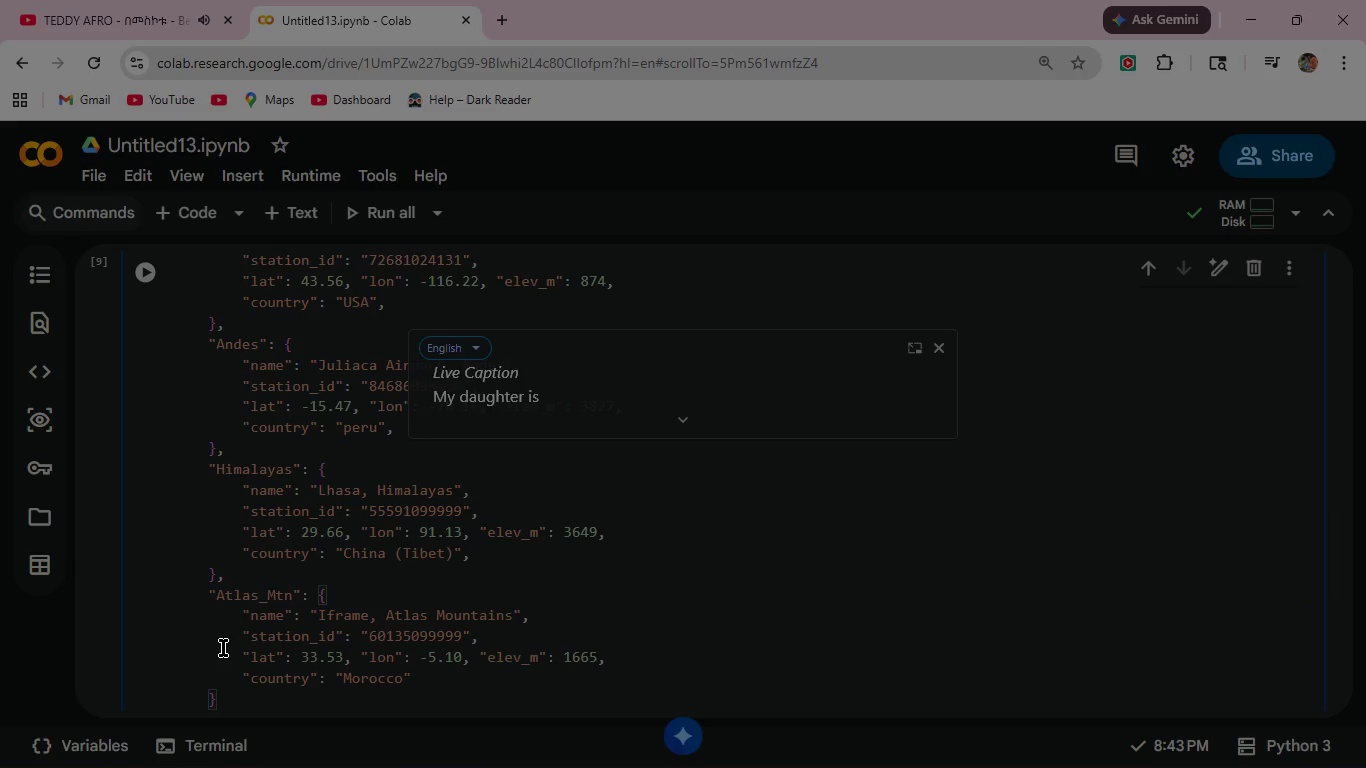 
key(ArrowRight)
 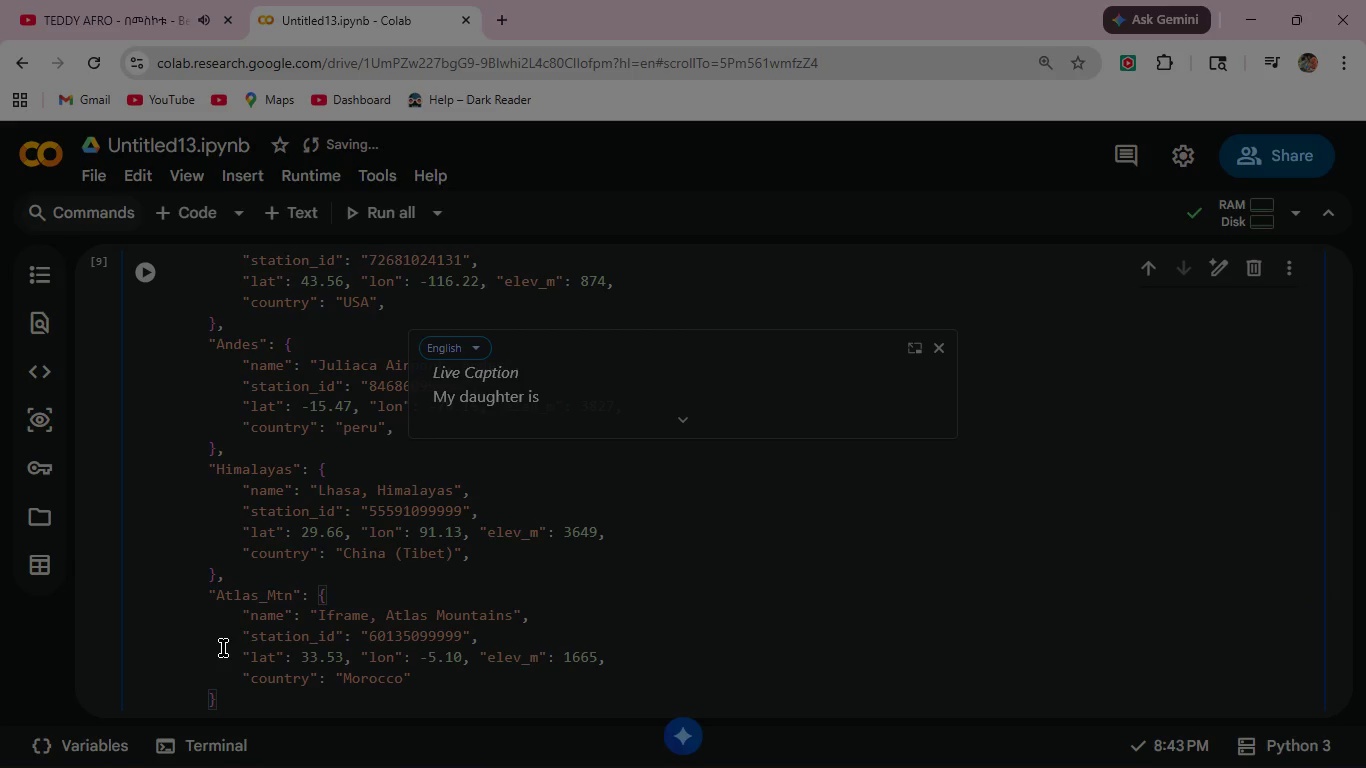 
key(Comma)
 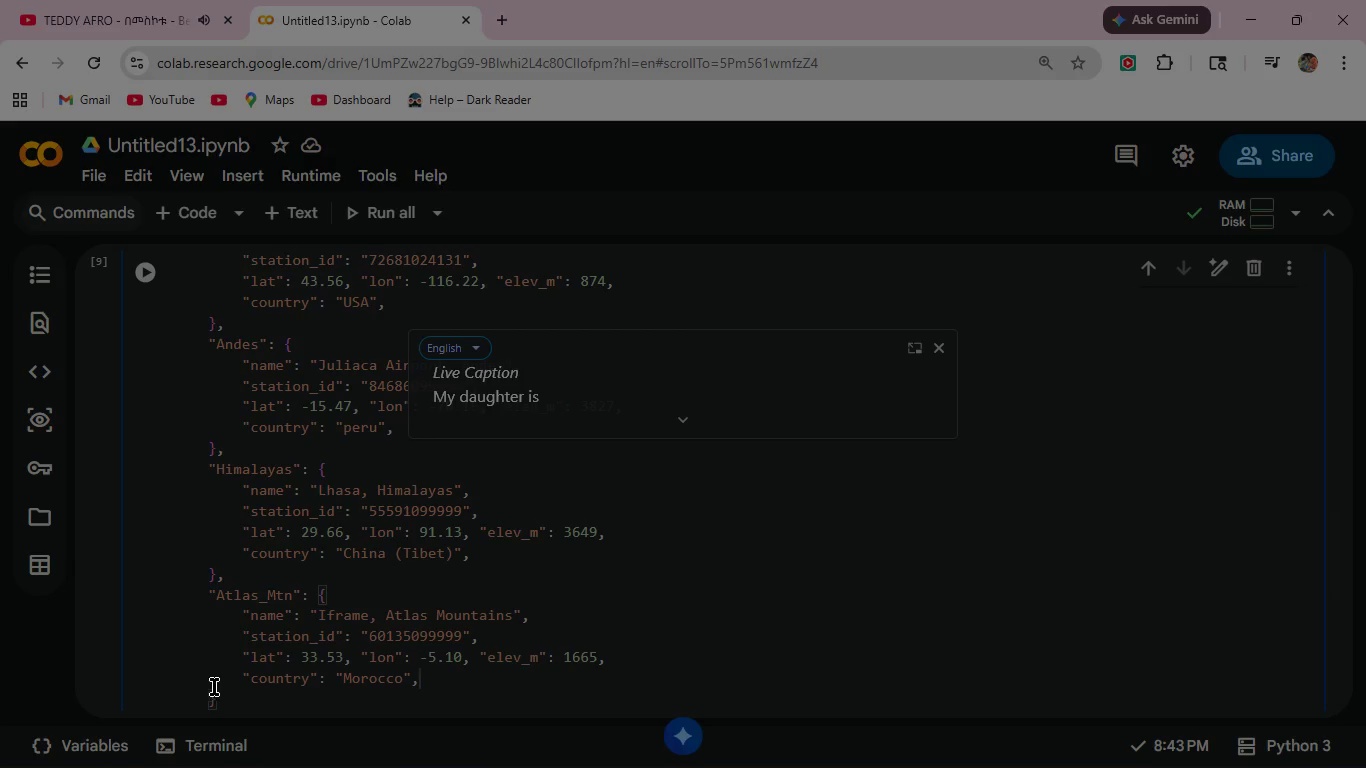 
left_click([215, 703])
 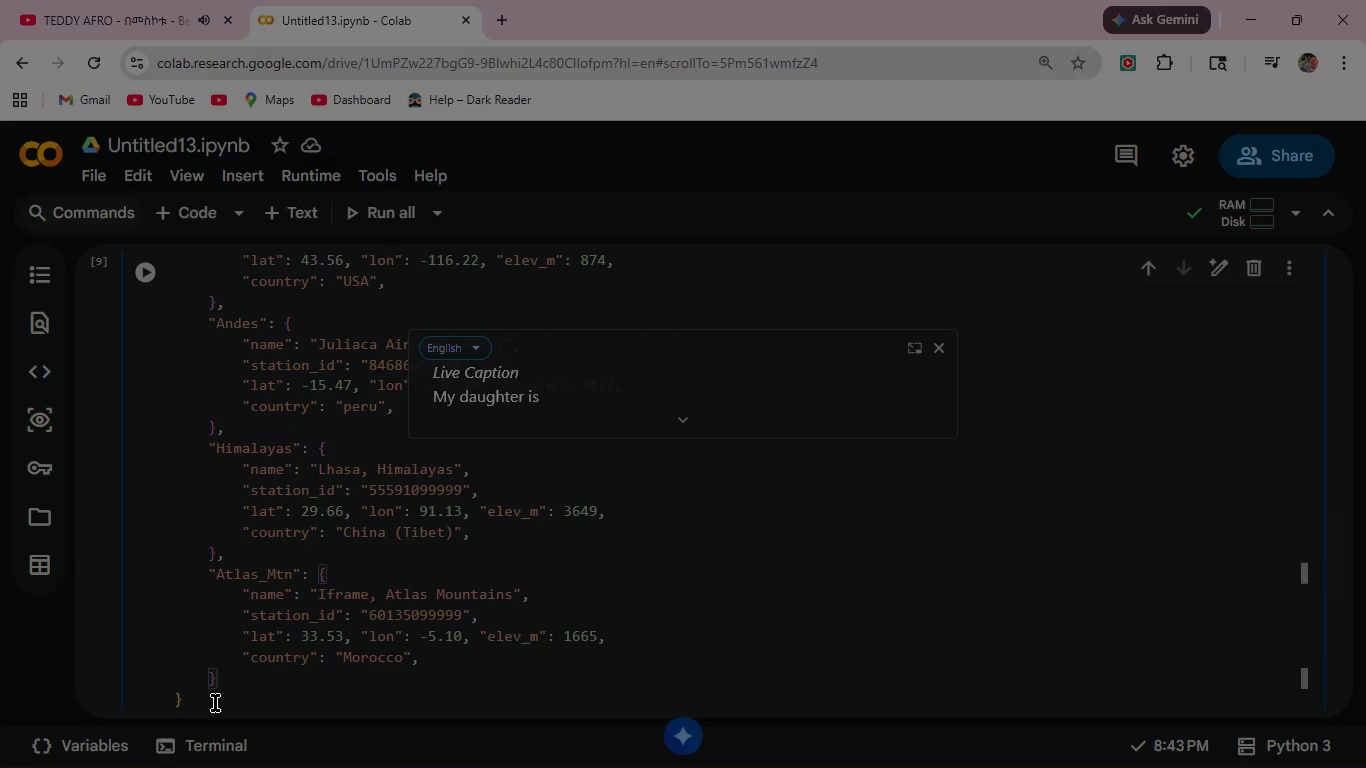 
key(Comma)
 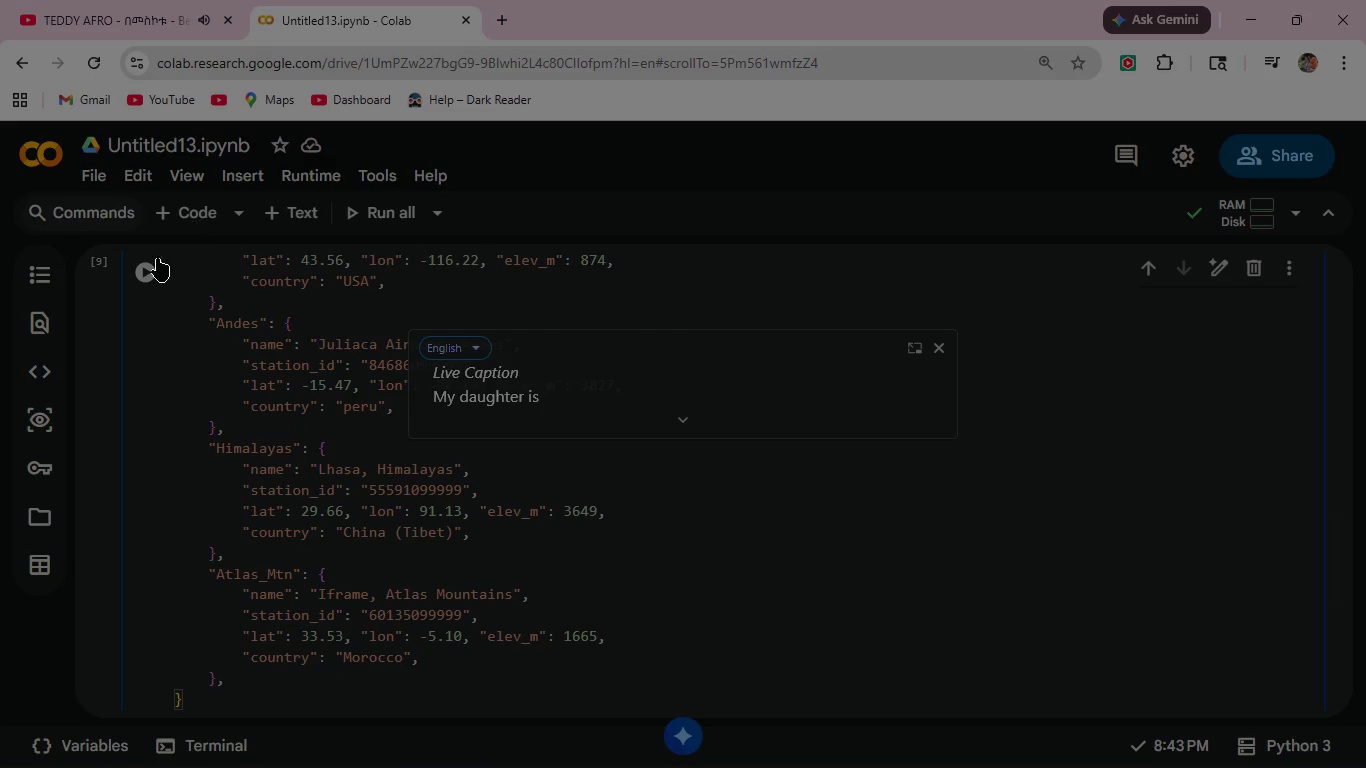 
left_click([148, 278])
 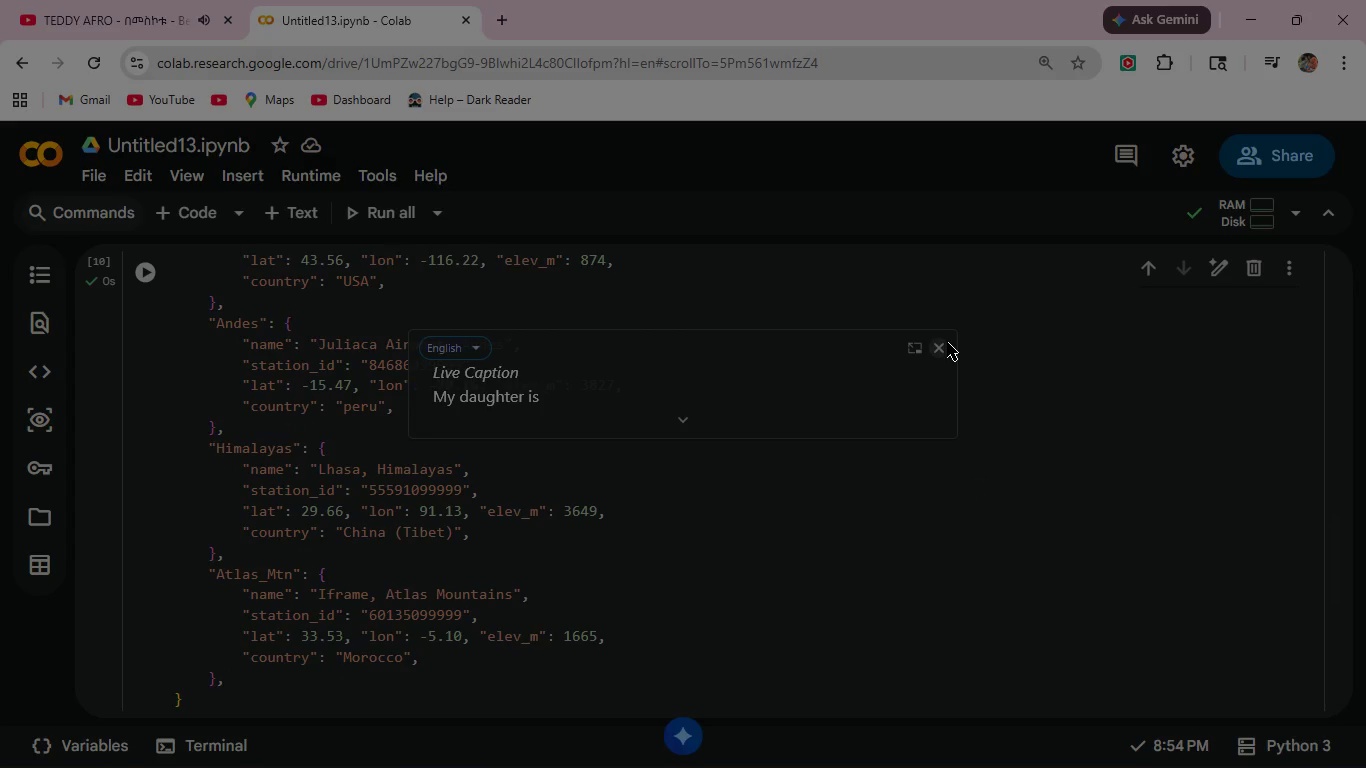 
left_click([939, 348])
 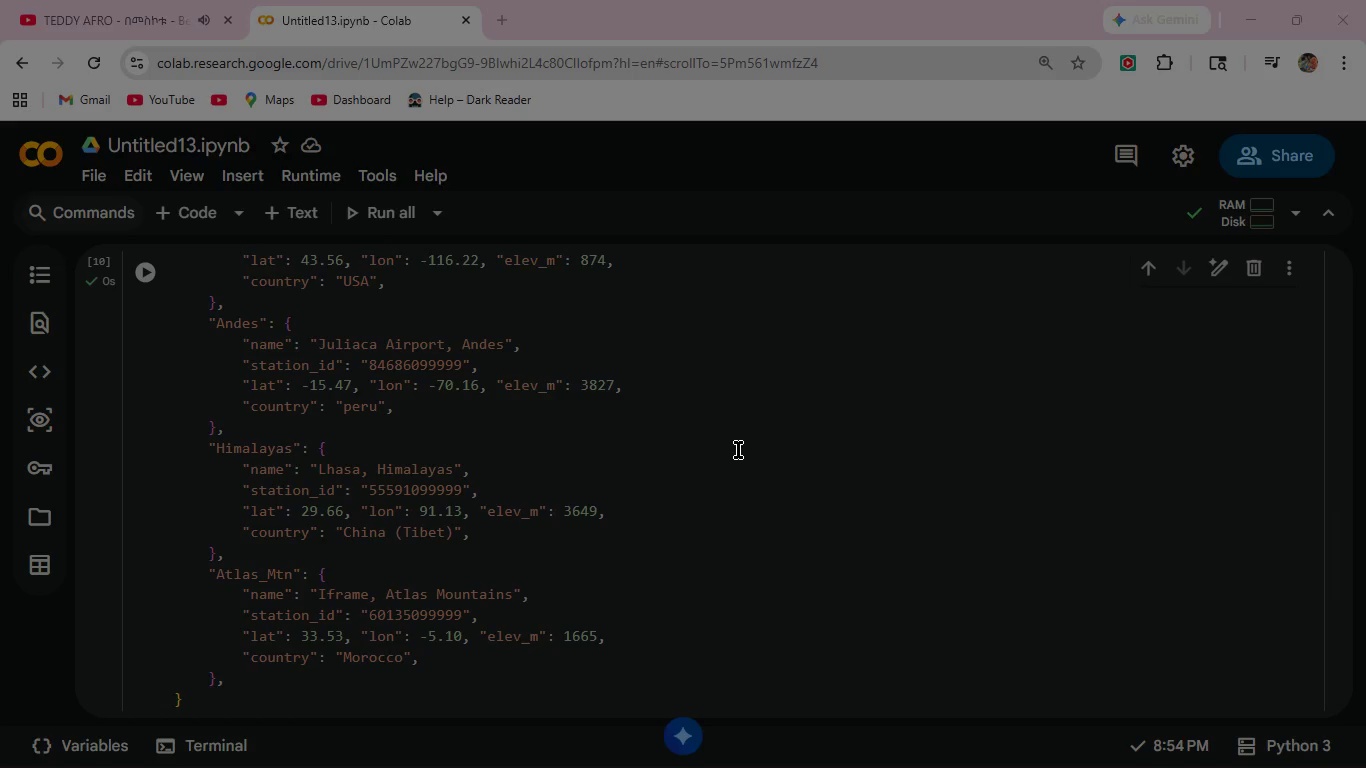 
wait(6.61)
 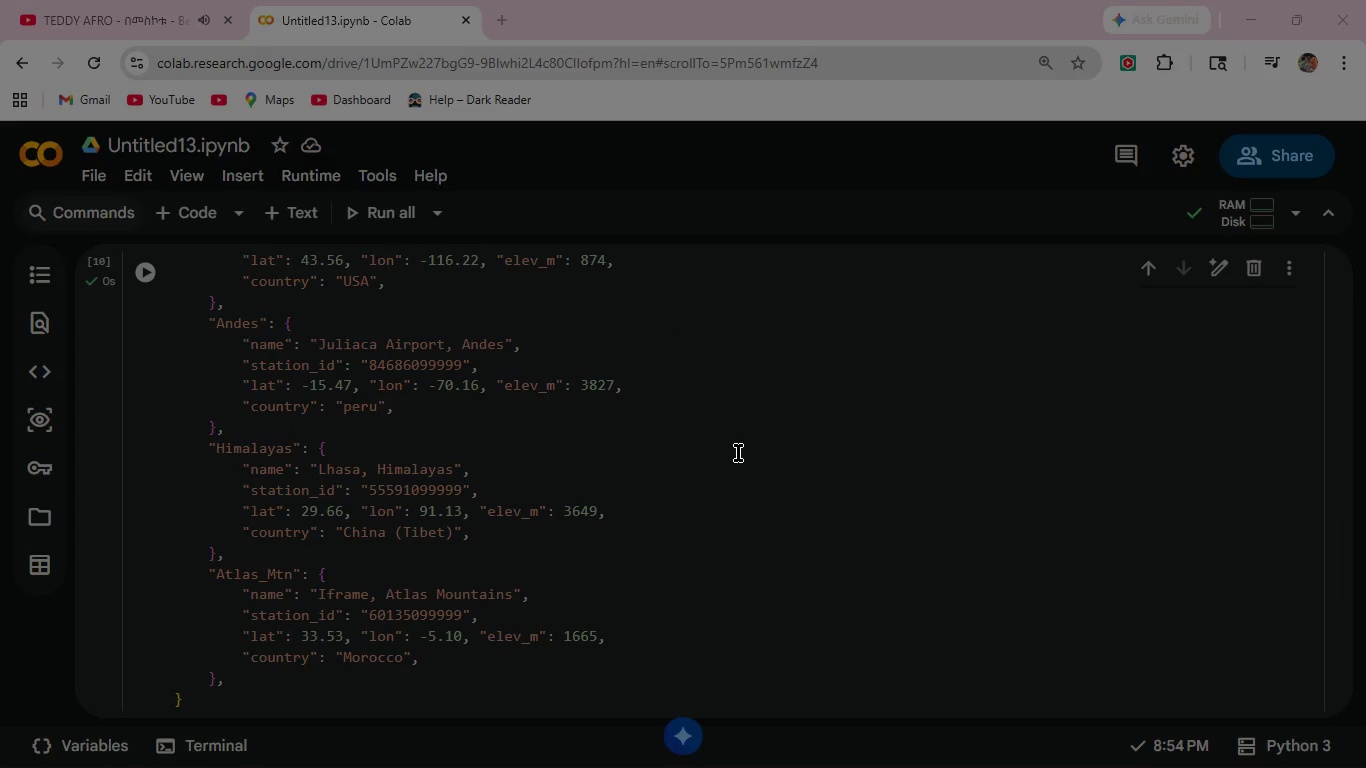 
scroll: coordinate [619, 502], scroll_direction: down, amount: 2.0
 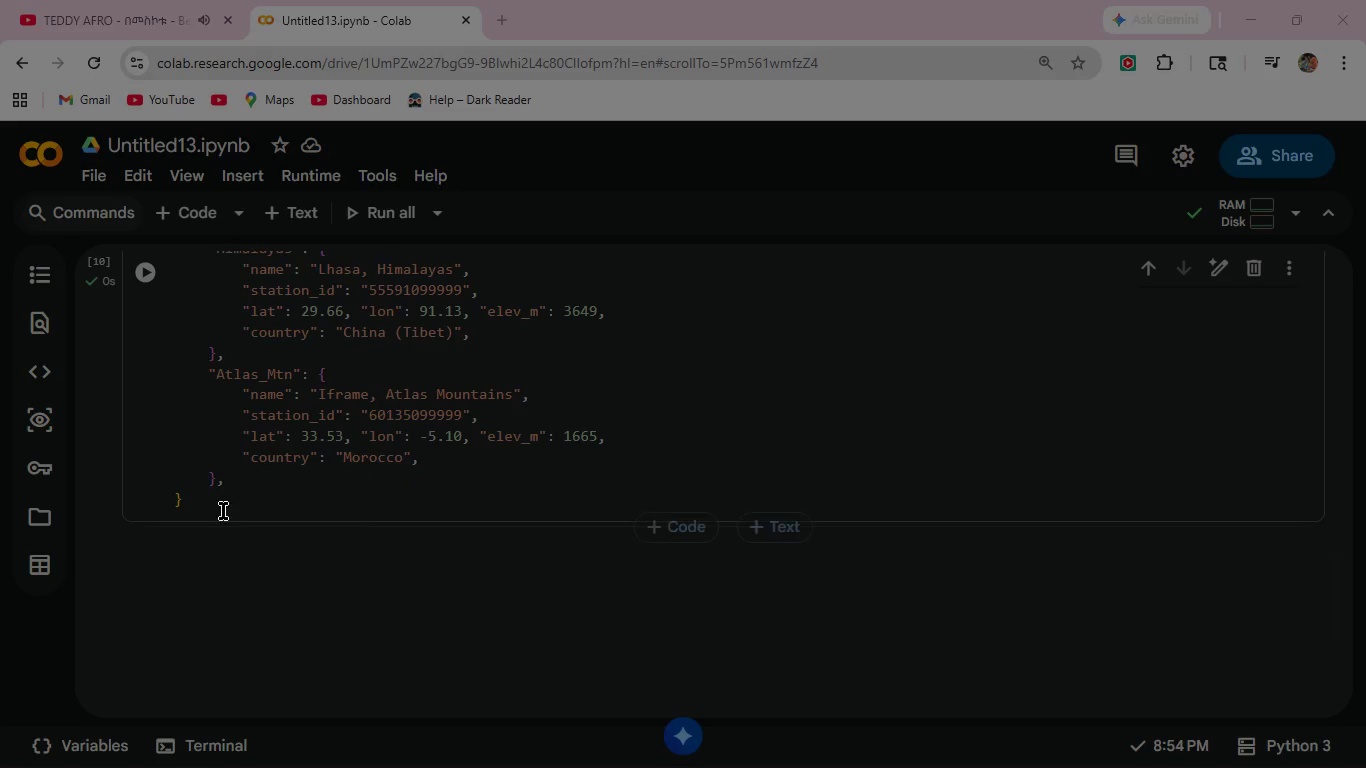 
left_click([203, 500])
 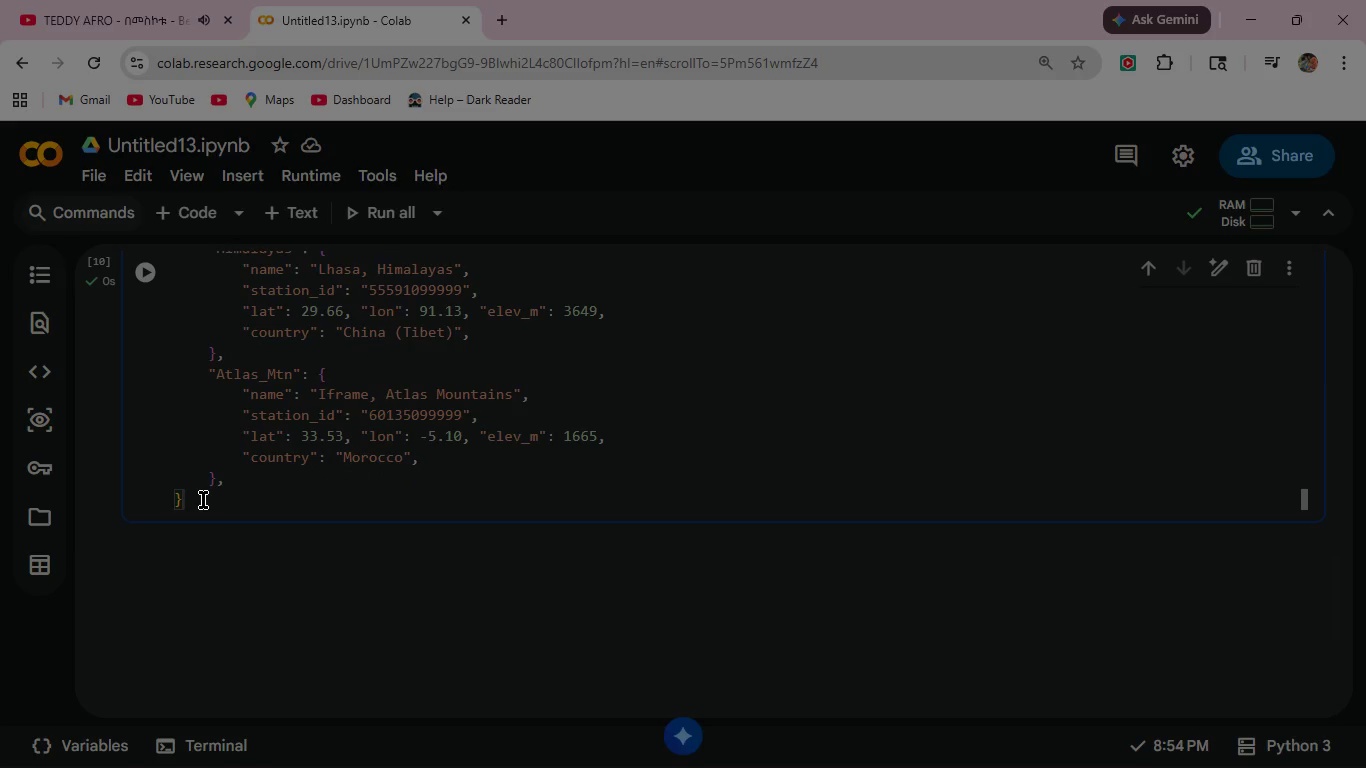 
left_click([203, 500])
 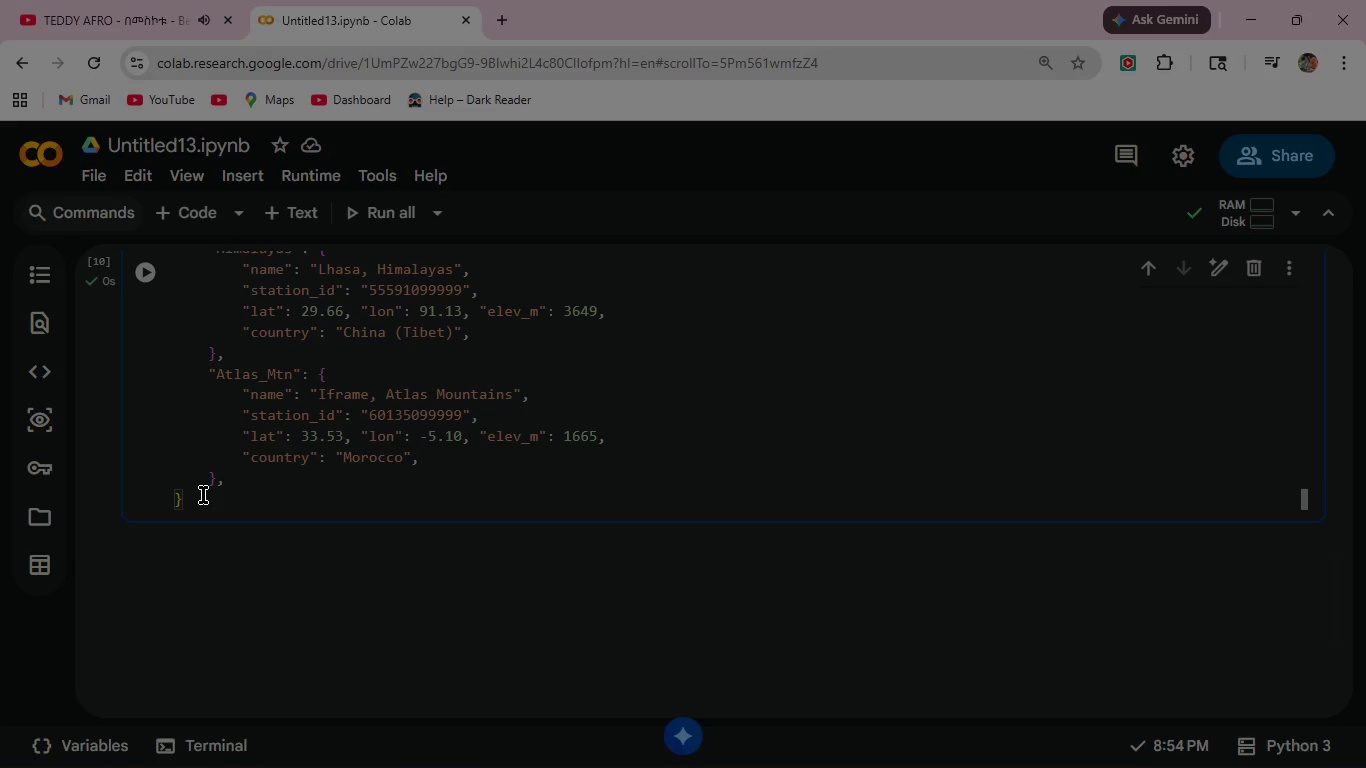 
wait(14.3)
 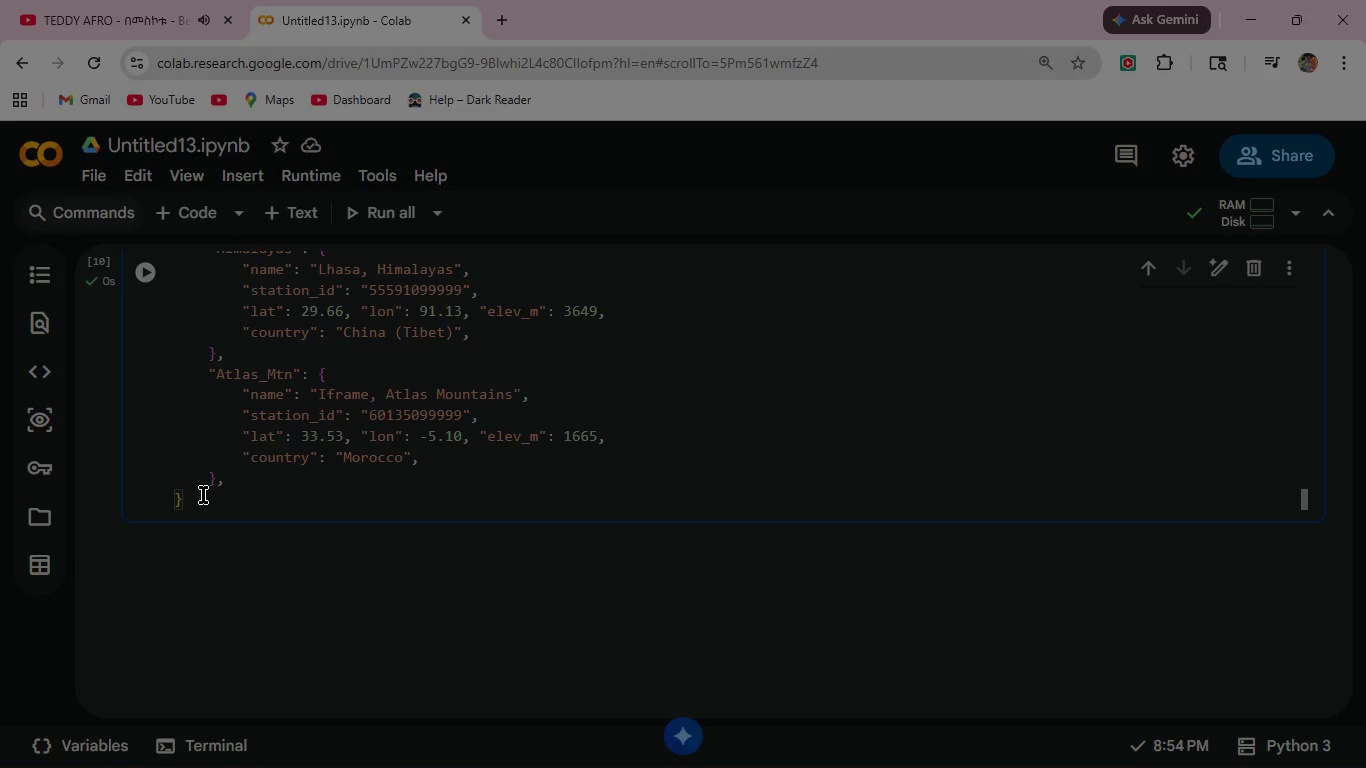 
key(Enter)
 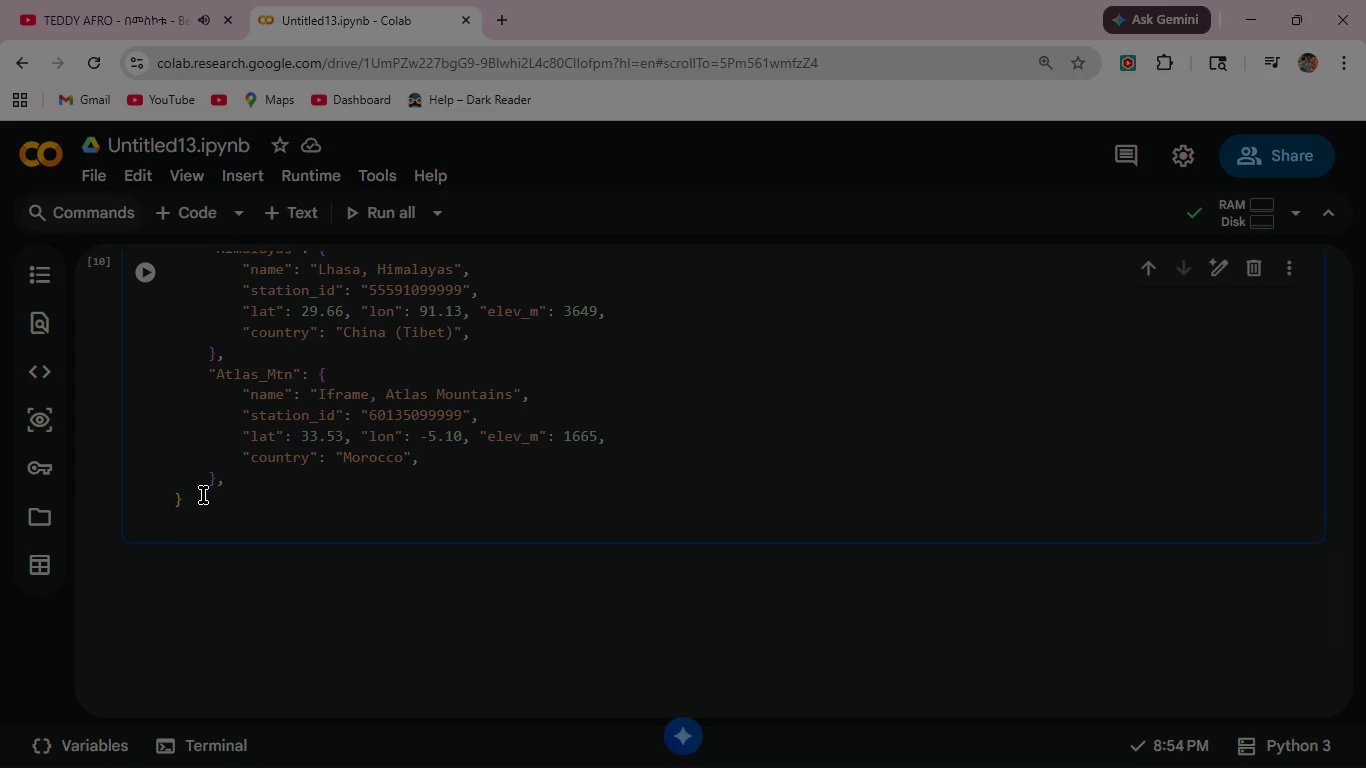 
key(Enter)
 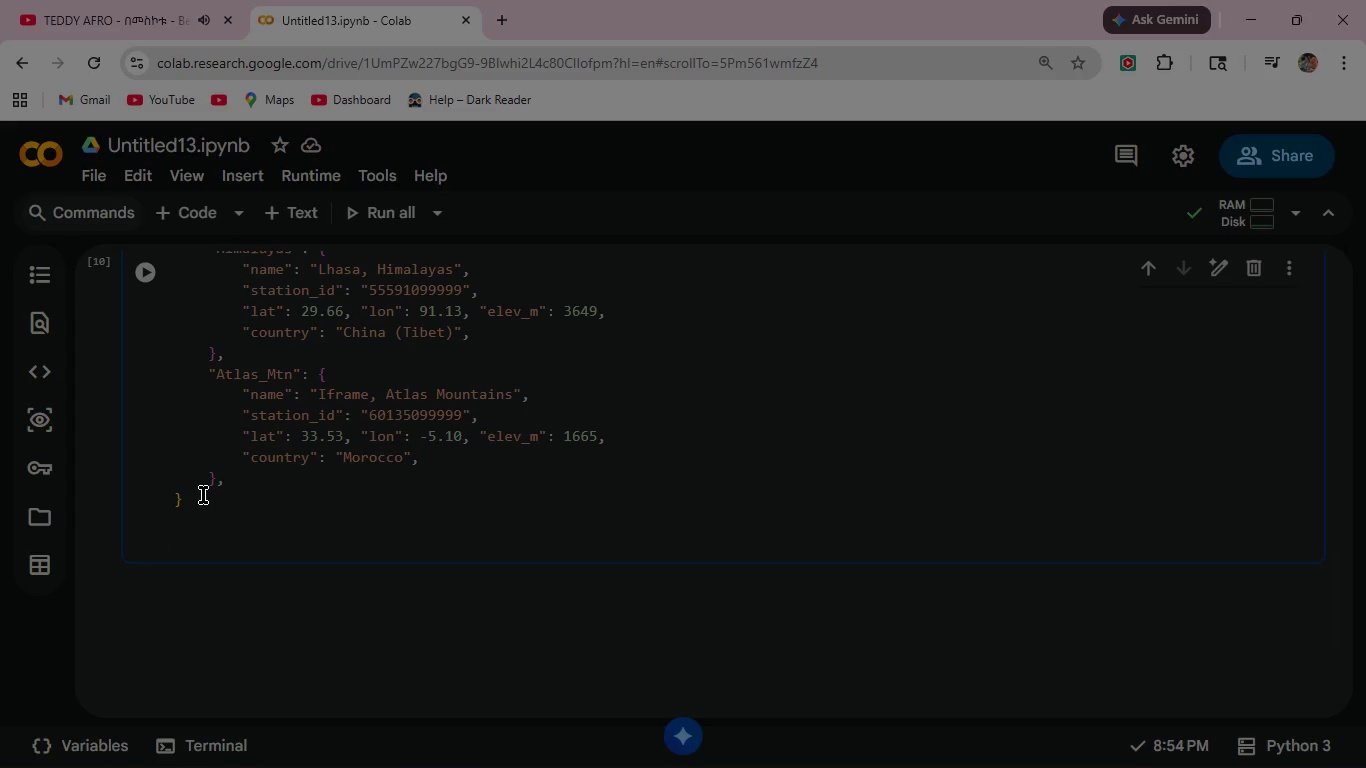 
type(TARGET_YEARS)
 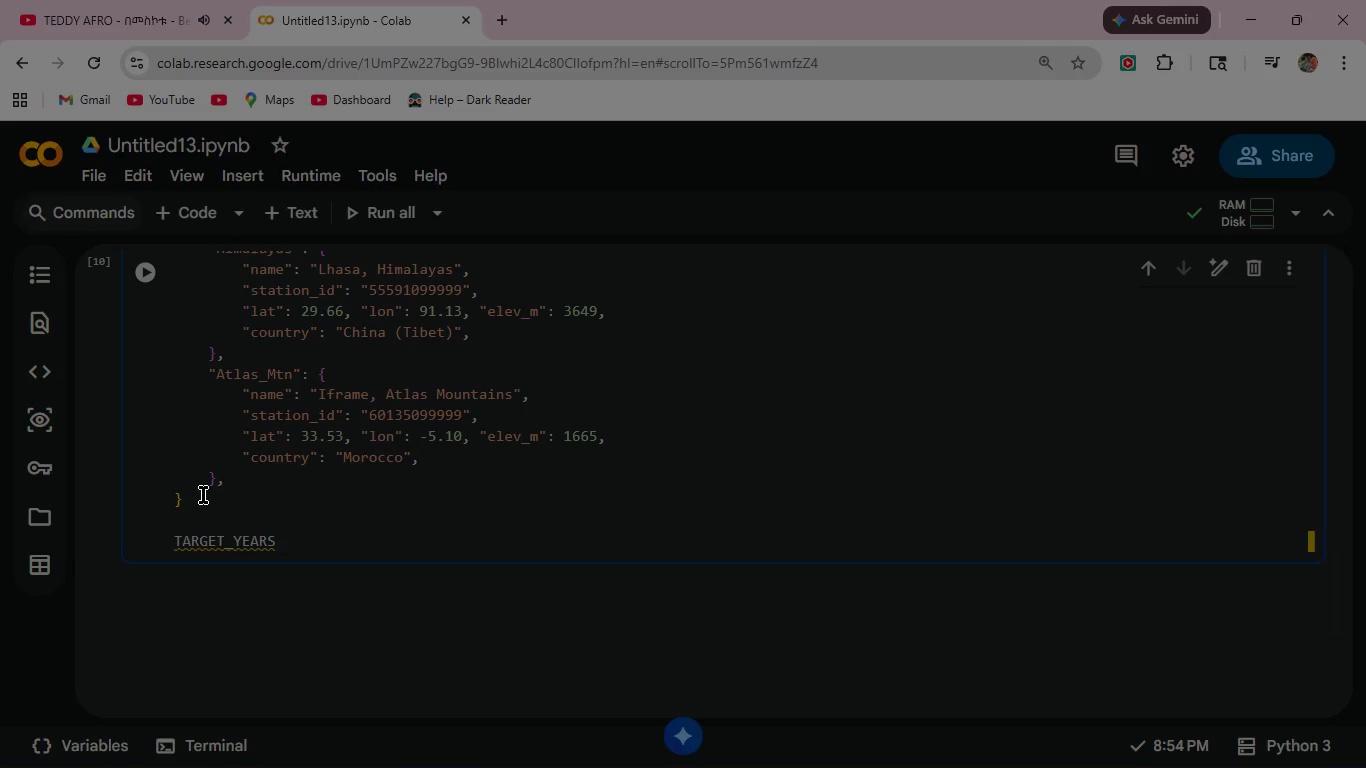 
type( = [2021, 2022, 2023)
 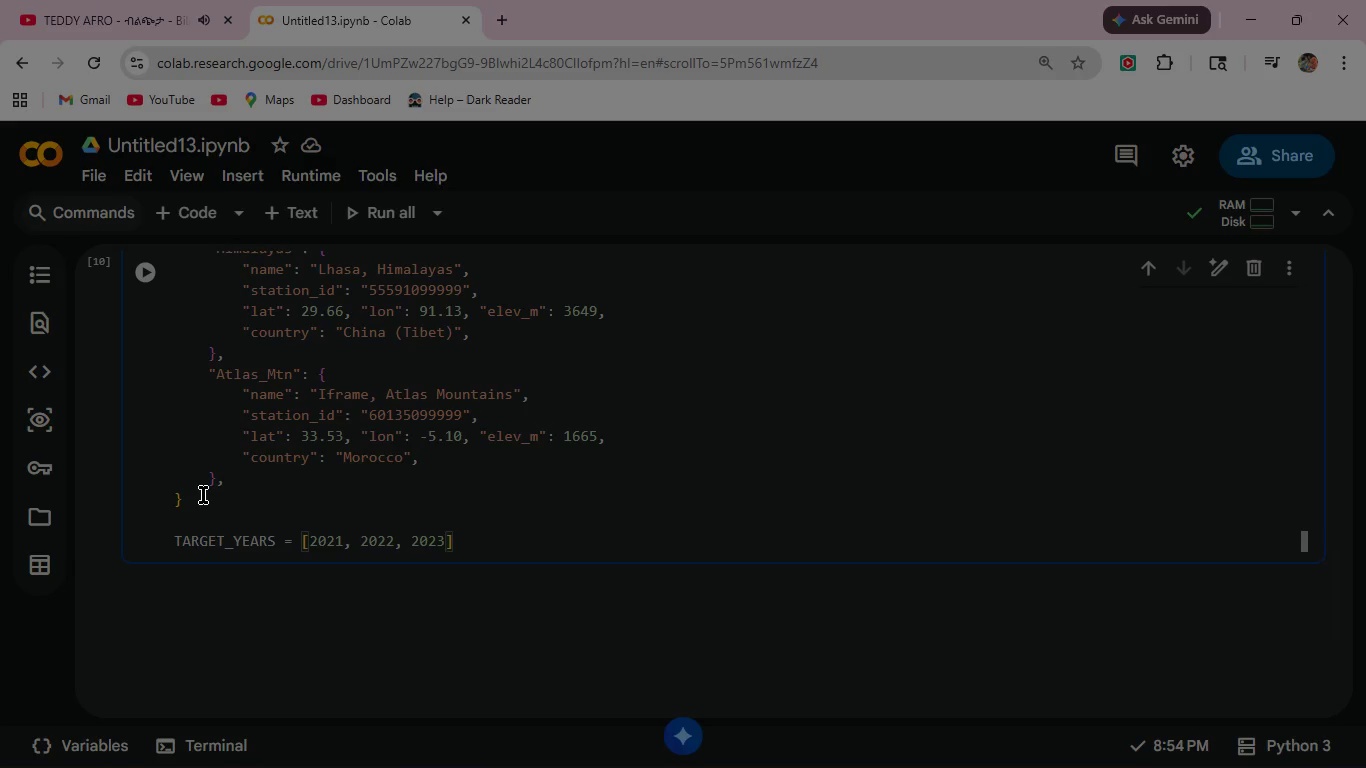 
key(ArrowRight)
 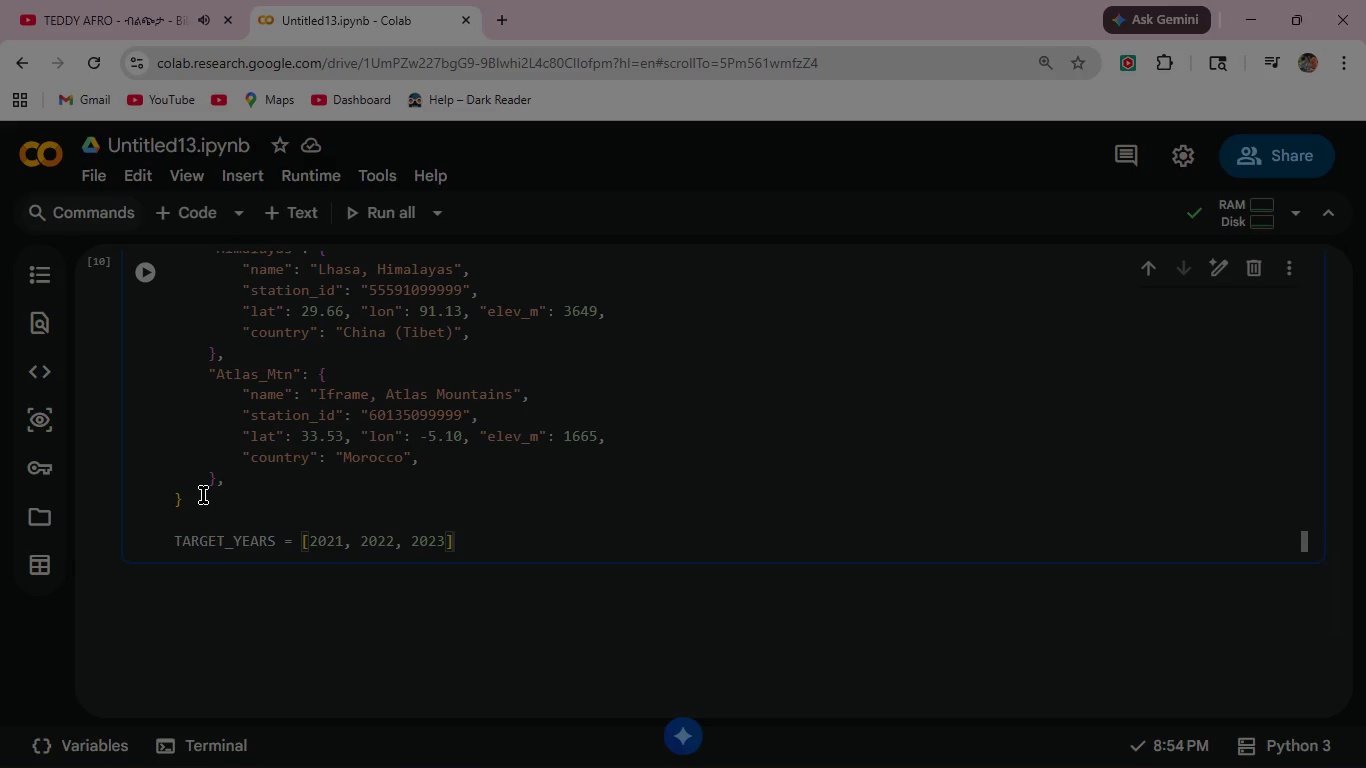 
key(Enter)
 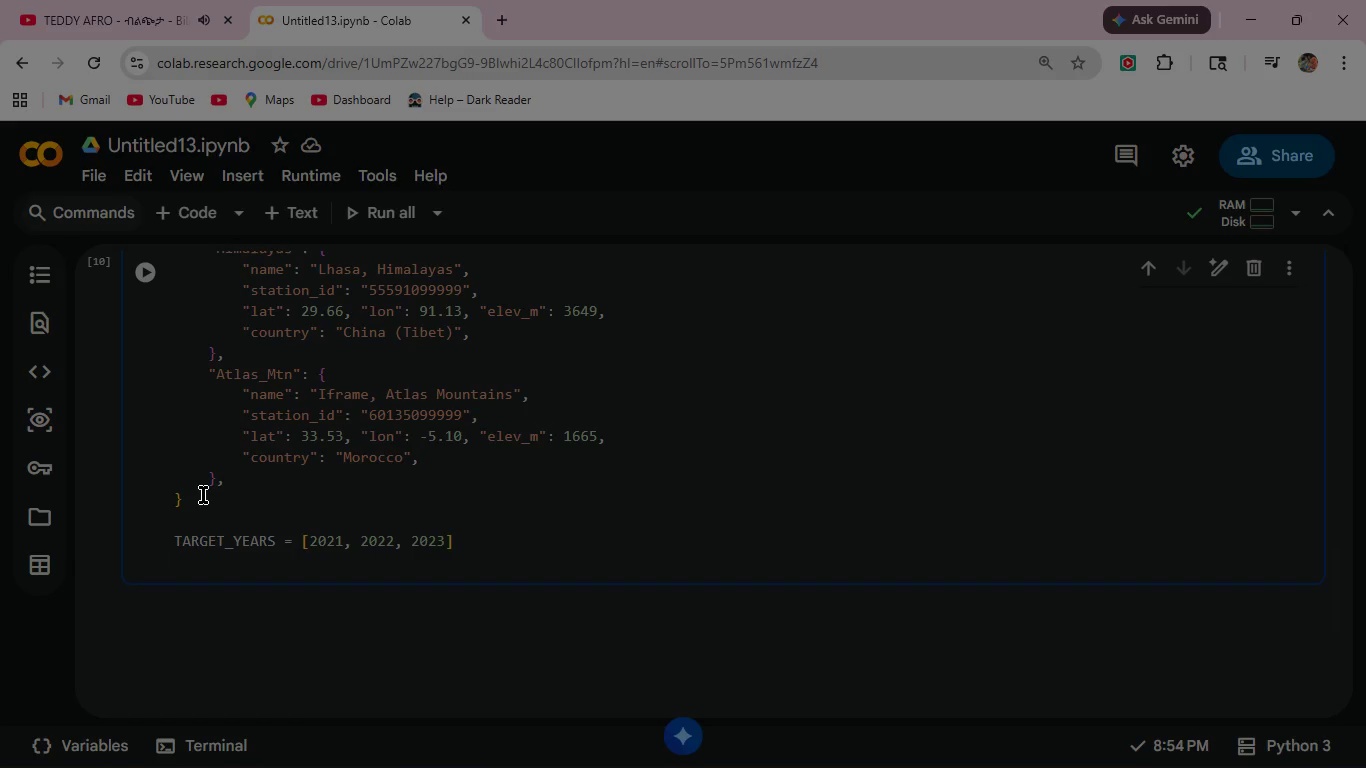 
type(NOAA_BASE = "https://www.ncei.noaa.gov/)
 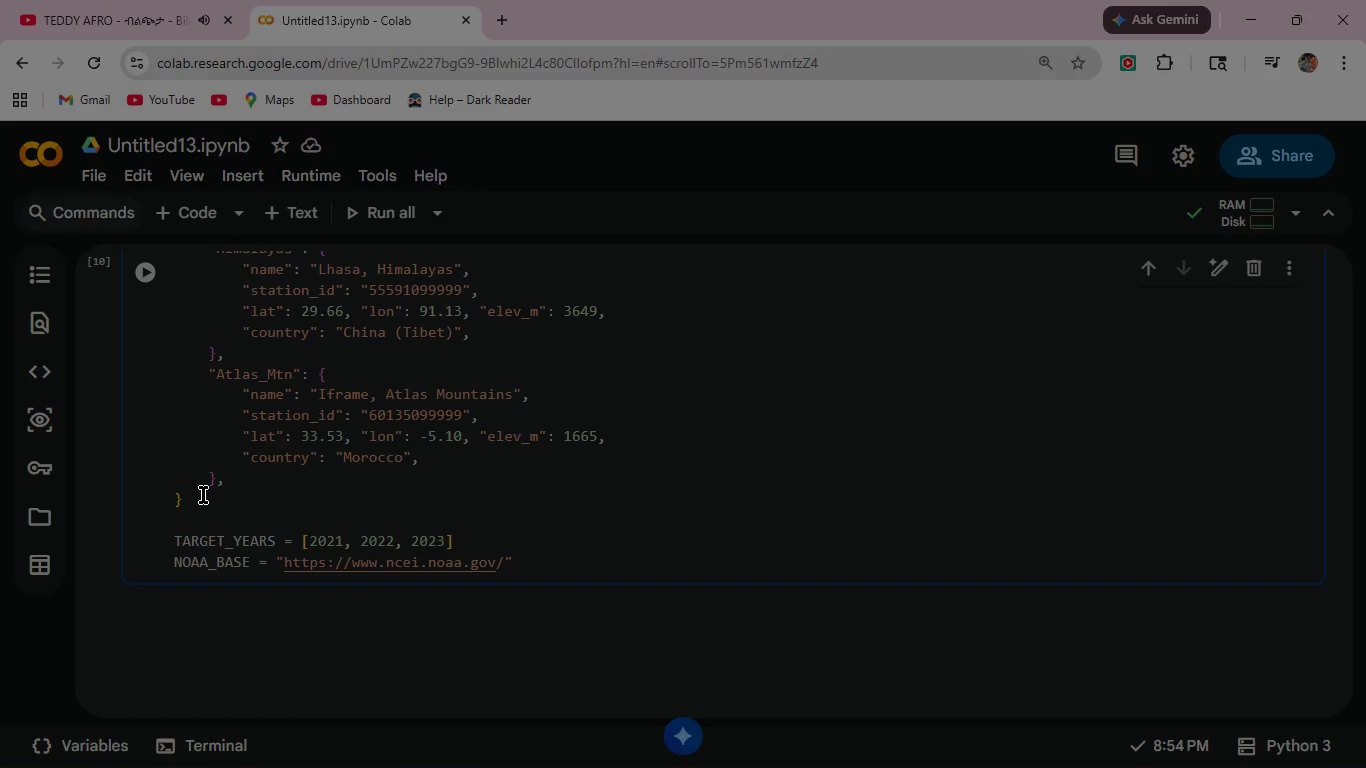 
type(data)
 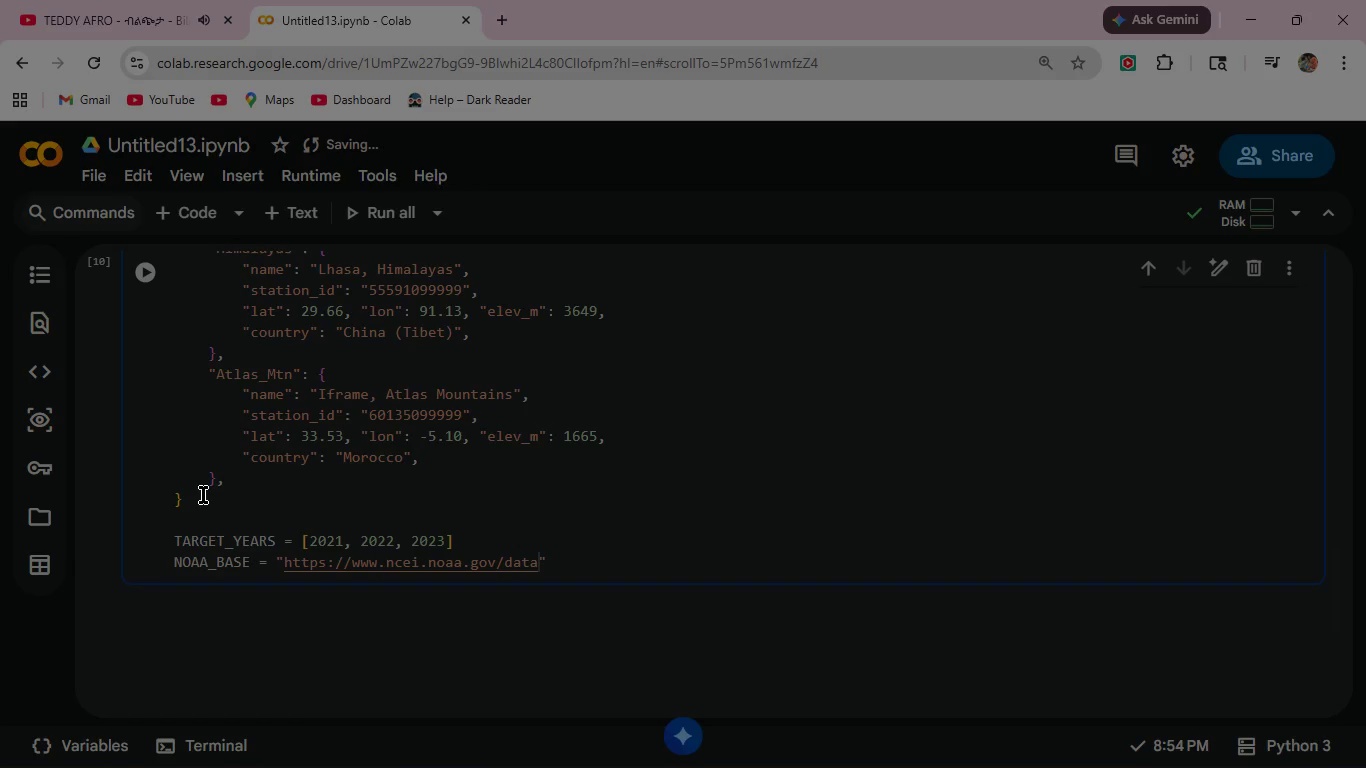 
type(/global-summary-of-the-day/access)
 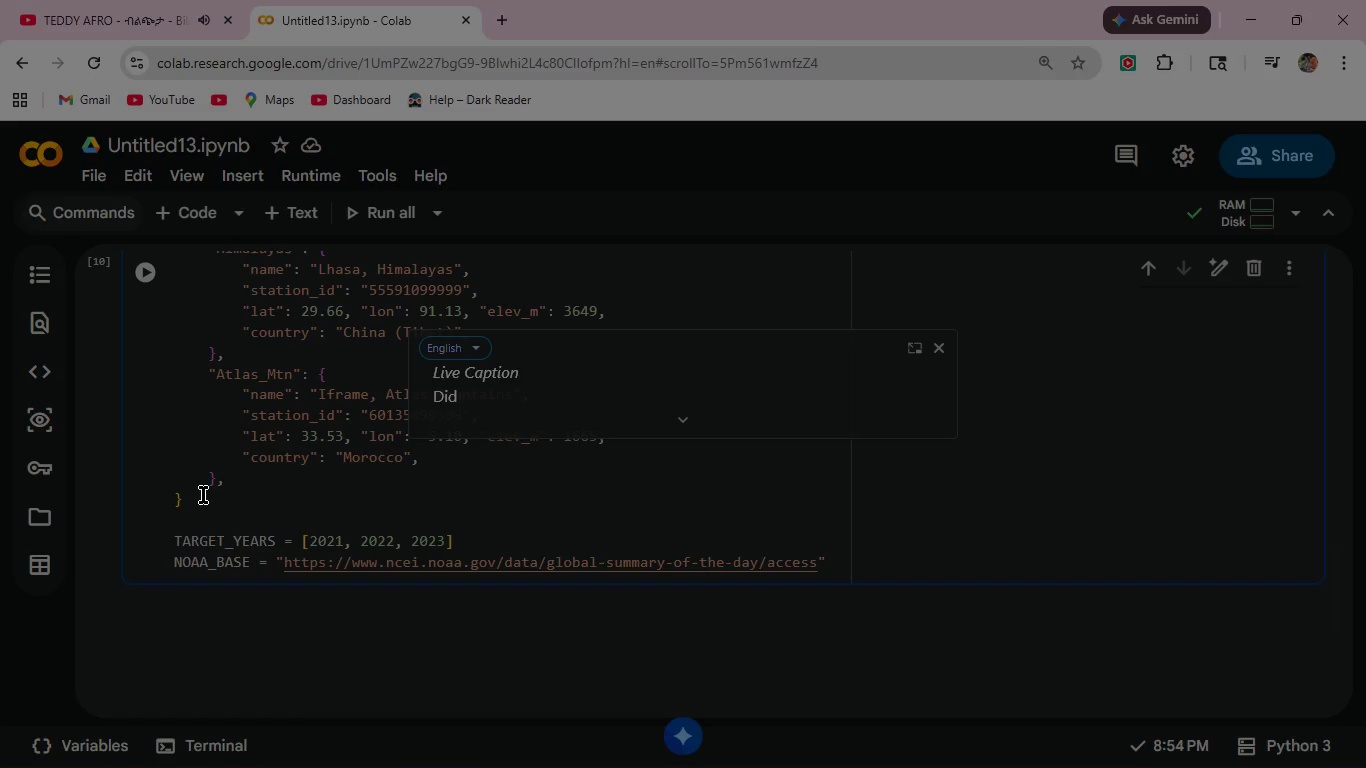 
wait(13.49)
 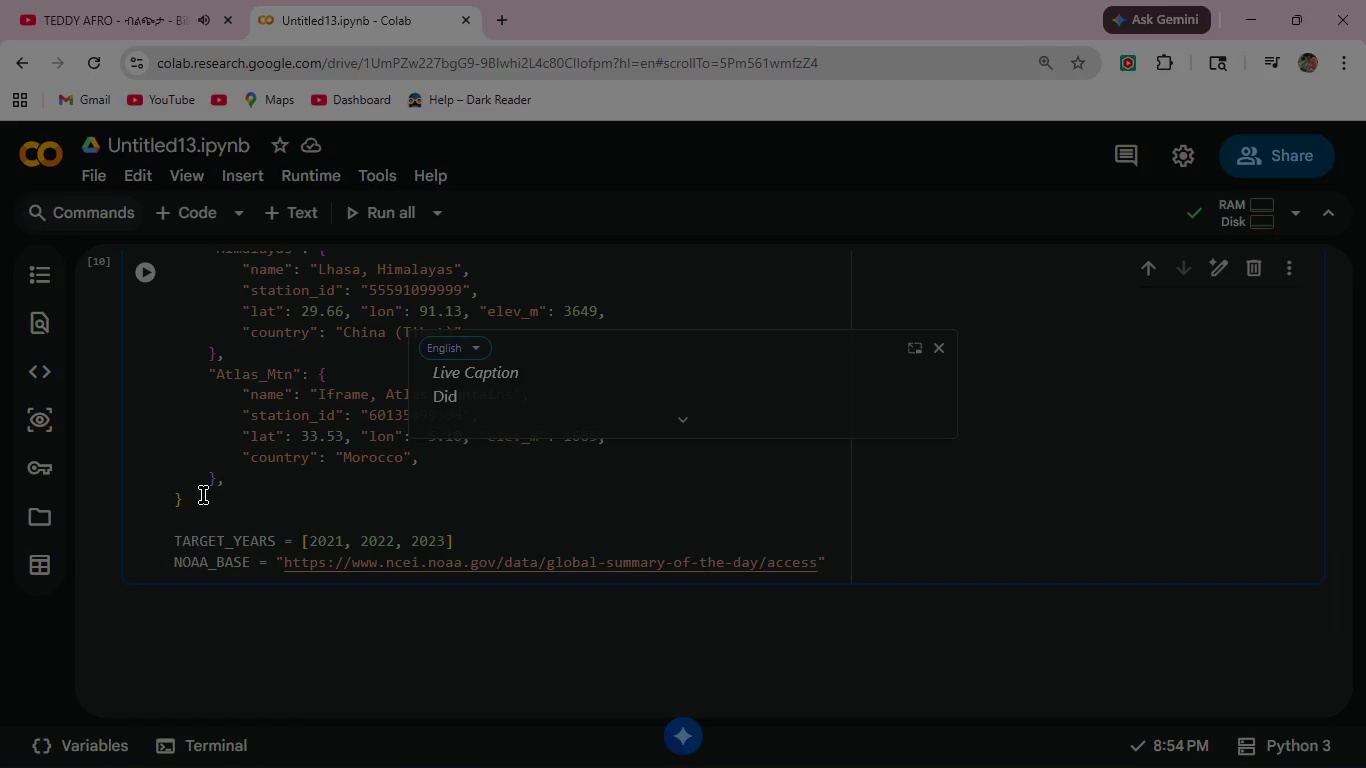 
left_click([841, 566])
 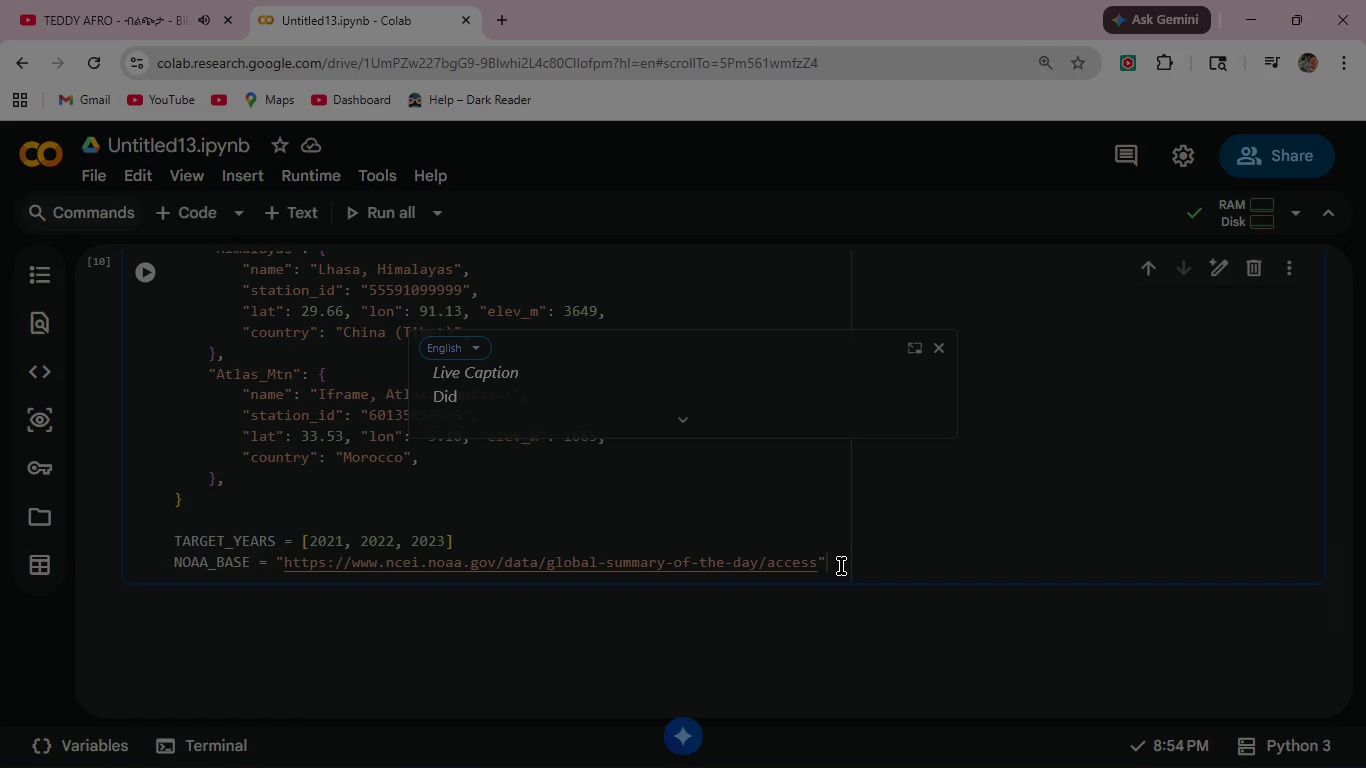 
key(Enter)
 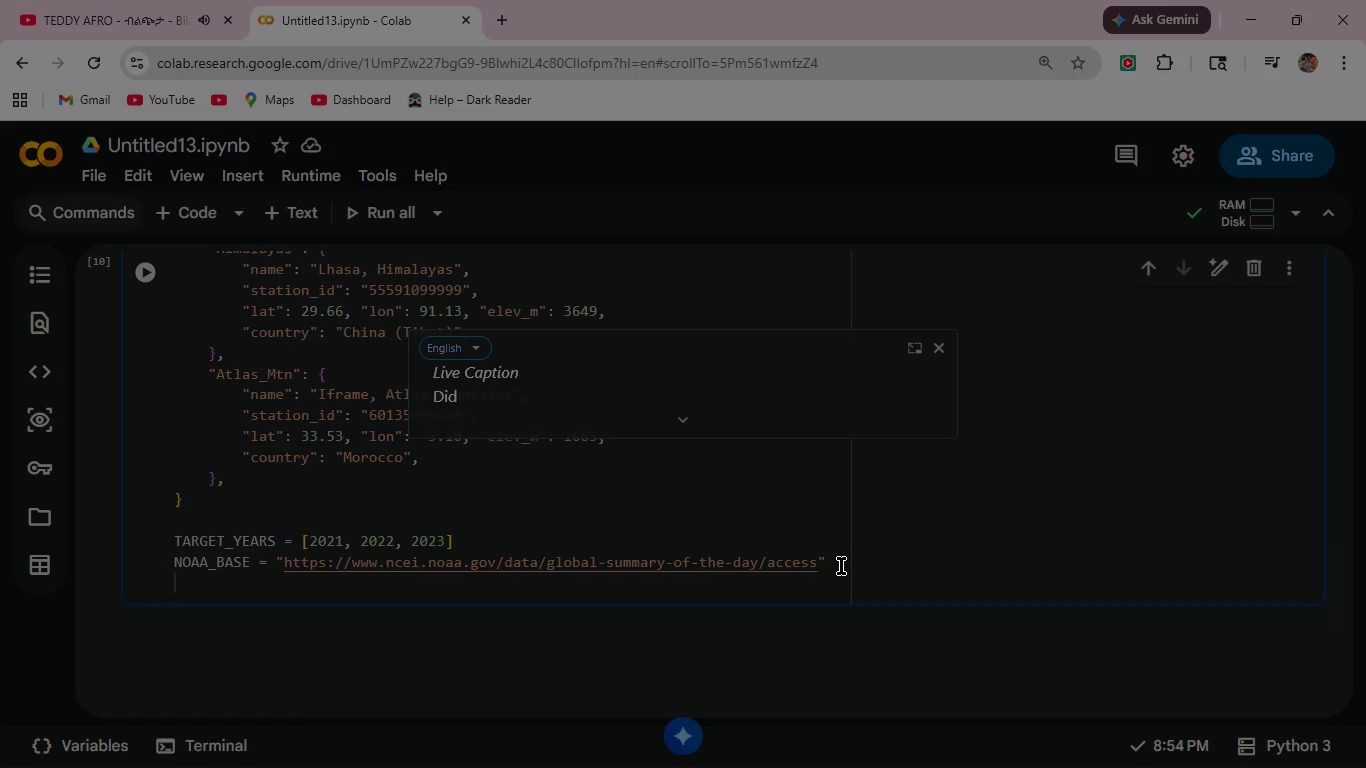 
key(Enter)
 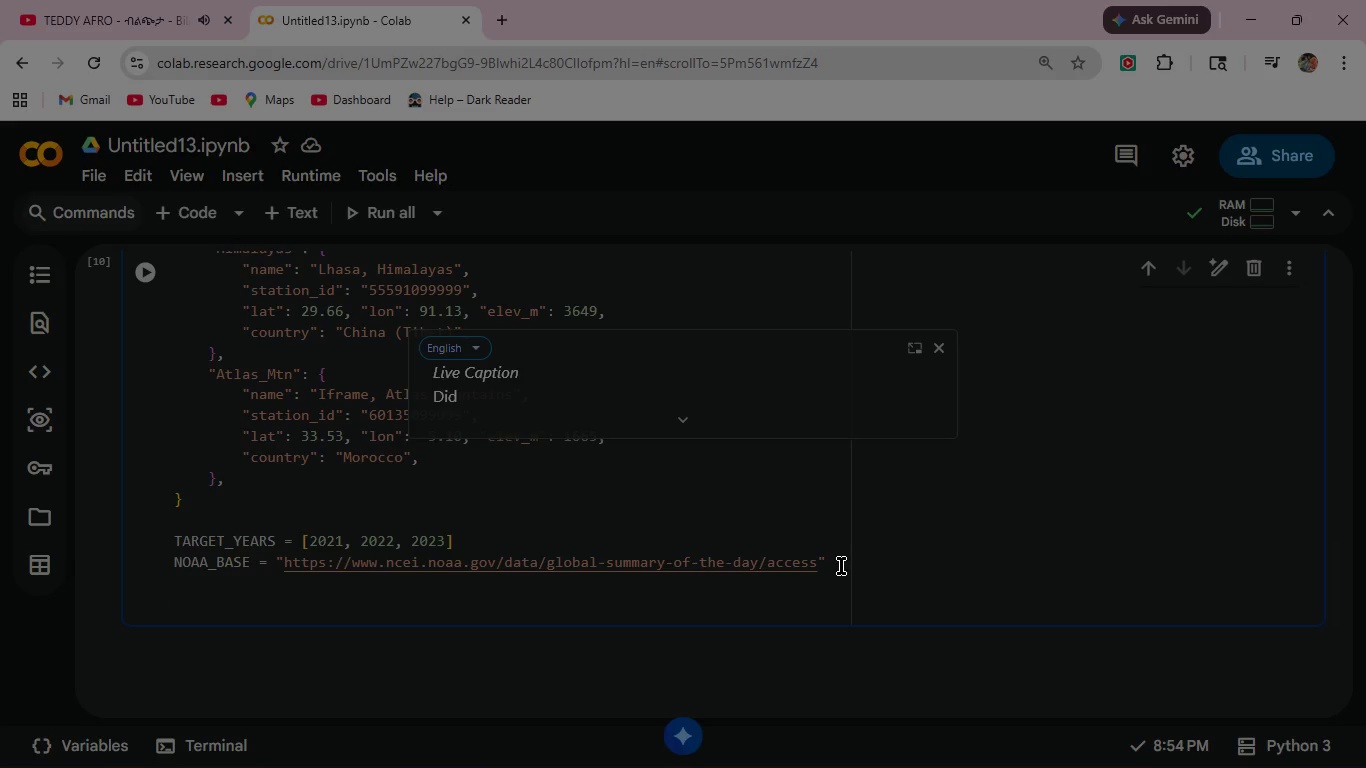 
type(print("Station registry:)
 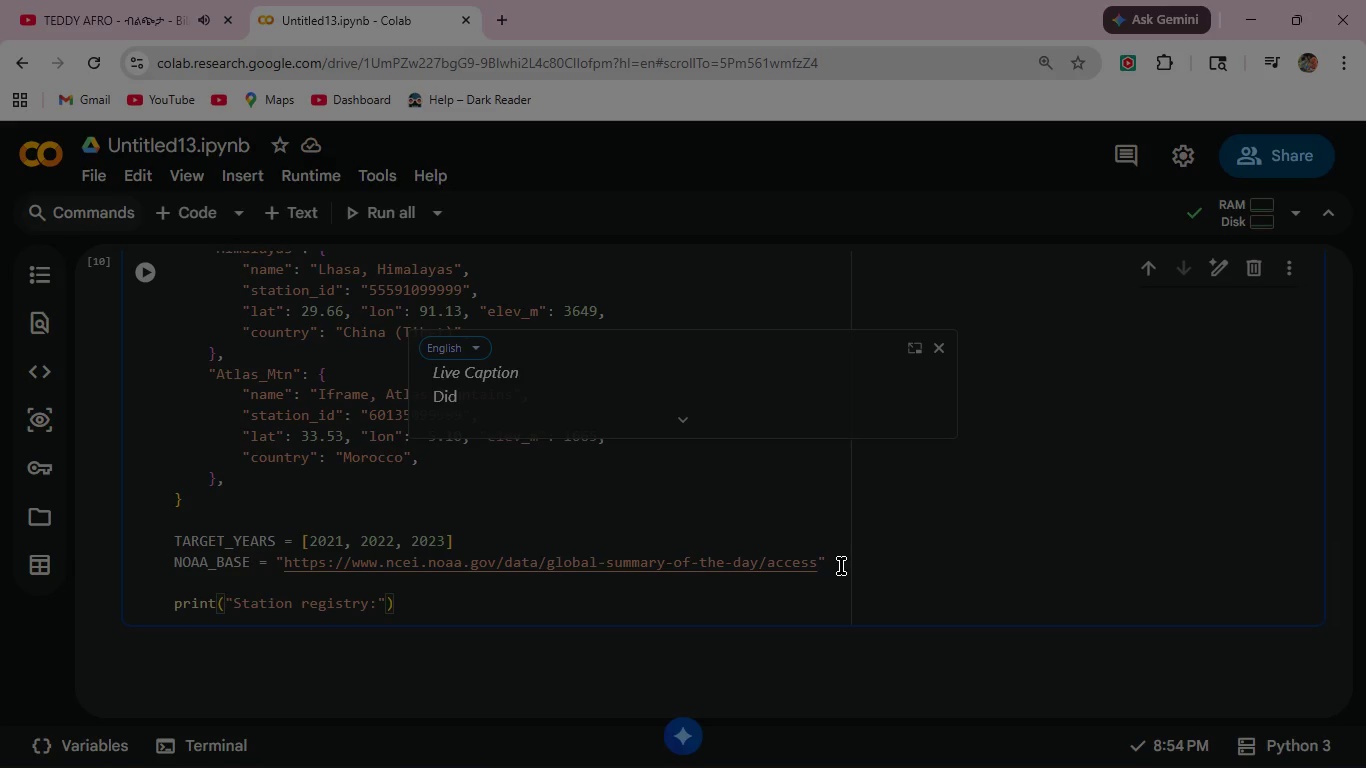 
key(ArrowRight)
 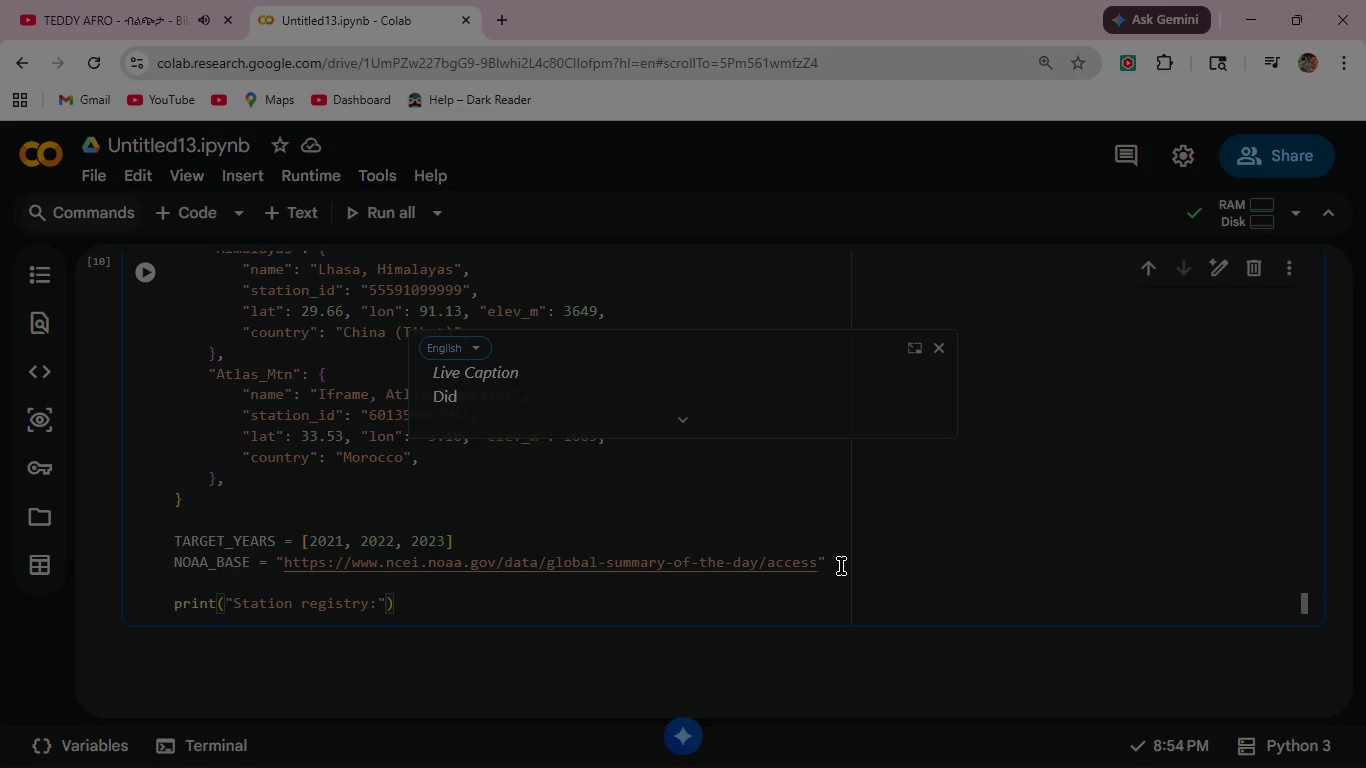 
key(ArrowRight)
 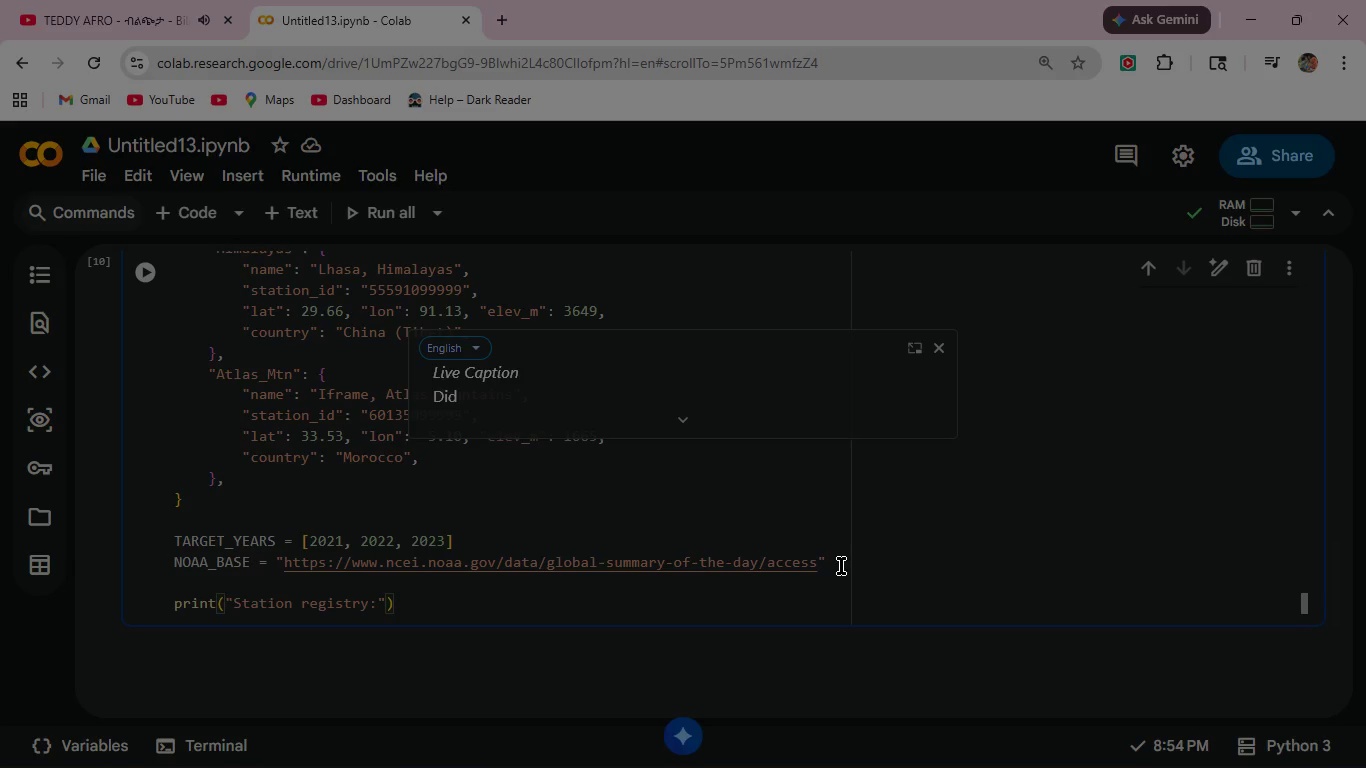 
key(Enter)
 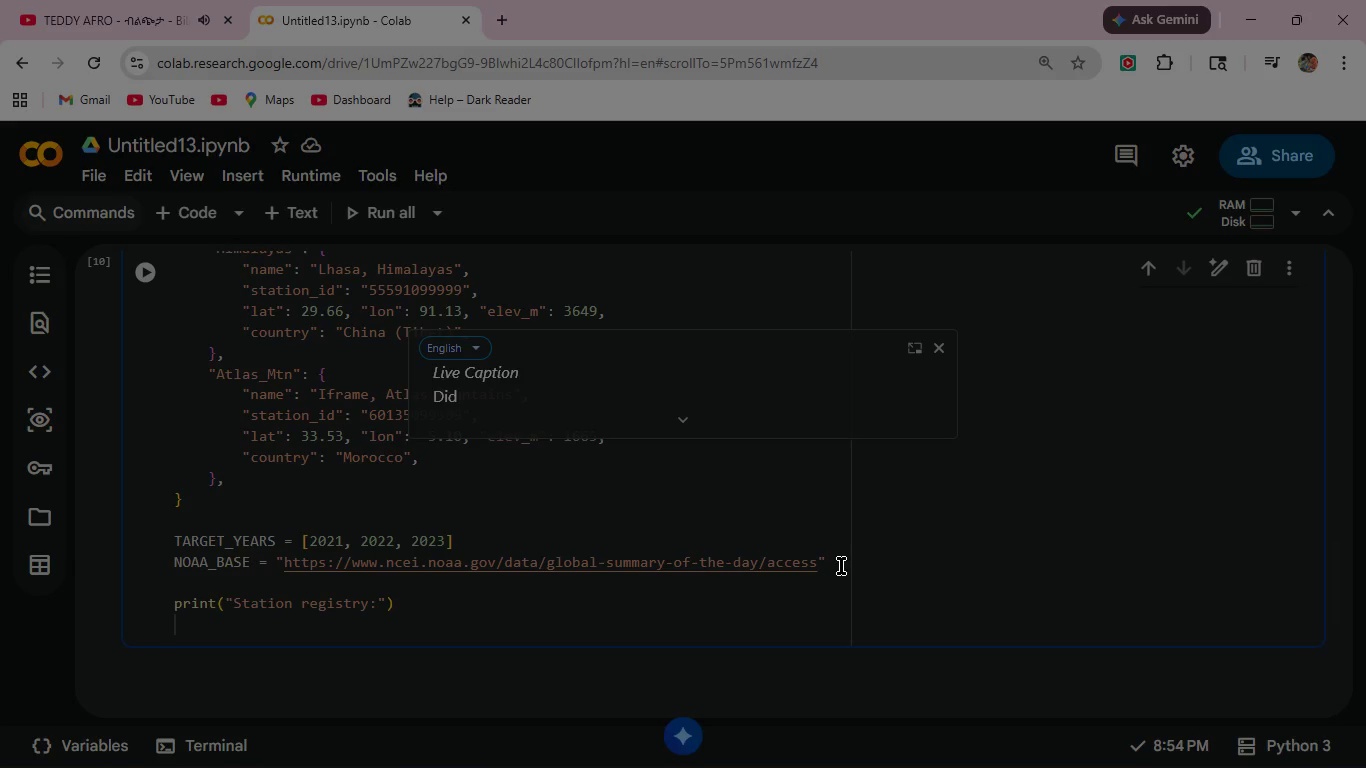 
key(Enter)
 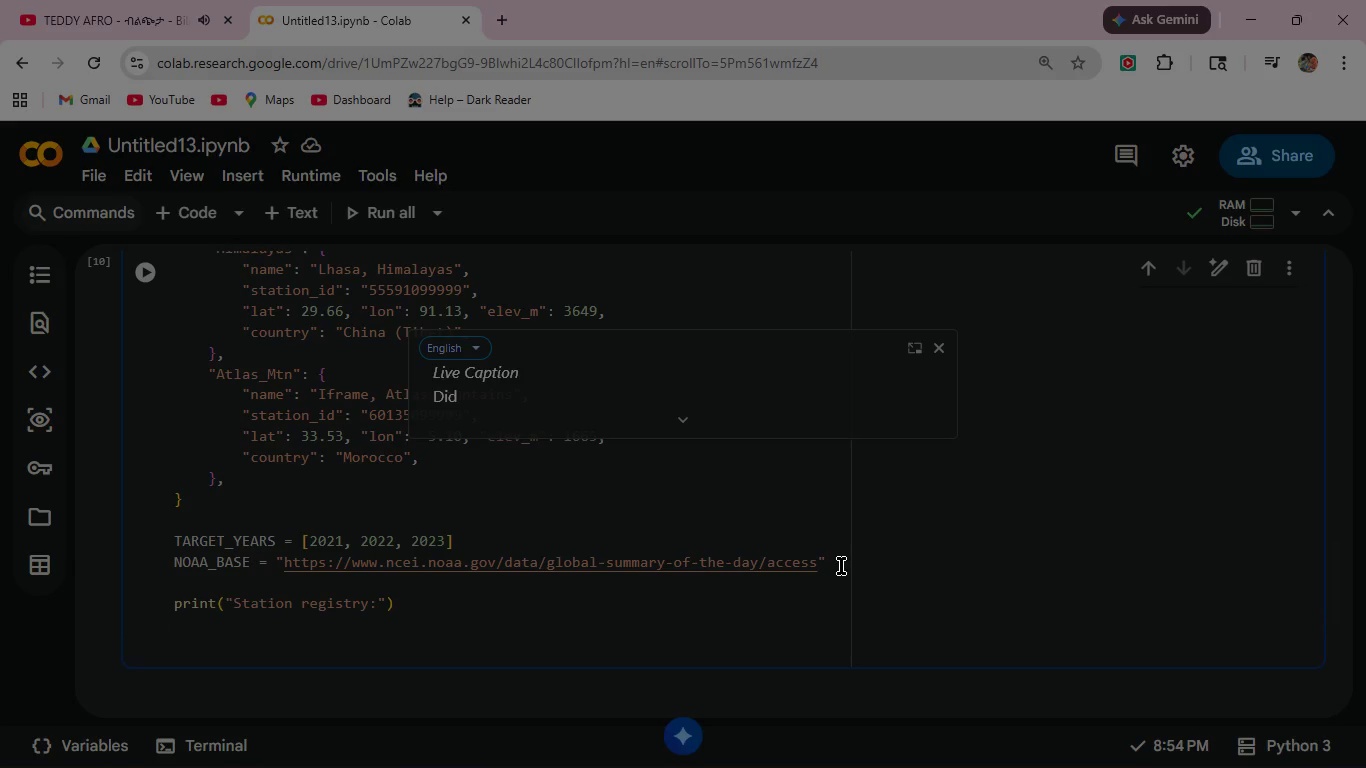 
type(for k,)
key(Backspace)
key(Backspace)
key(Backspace)
key(Backspace)
key(Backspace)
key(Backspace)
key(Backspace)
type(for k, v in )
 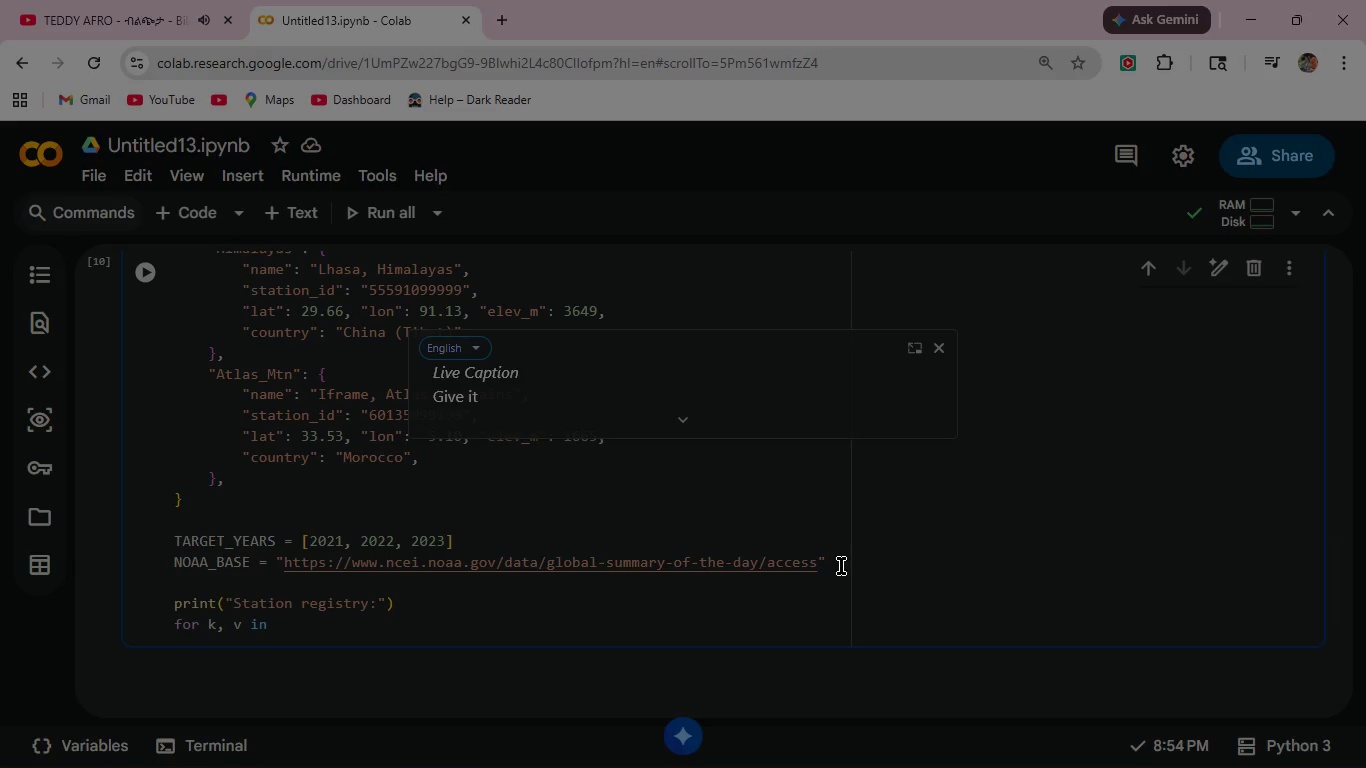 
type(STATIONS)
 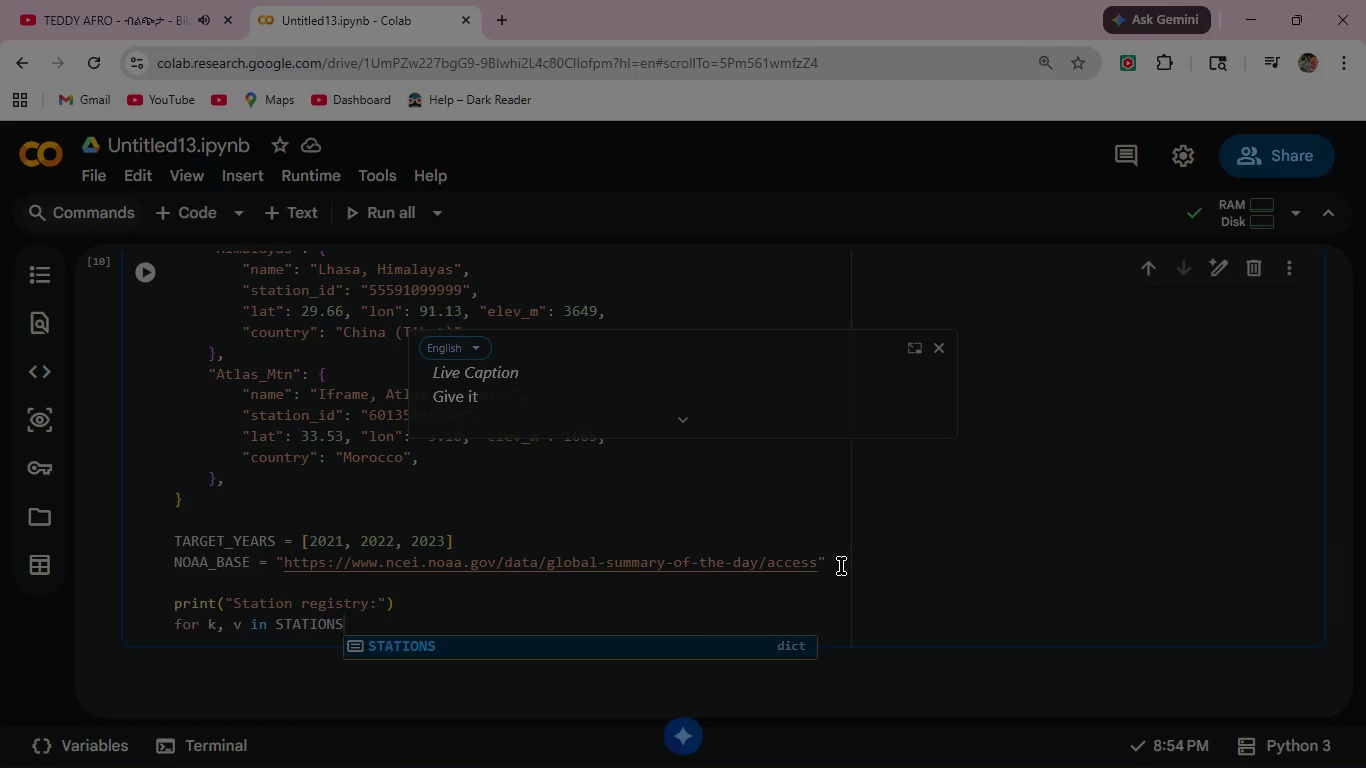 
key(Enter)
 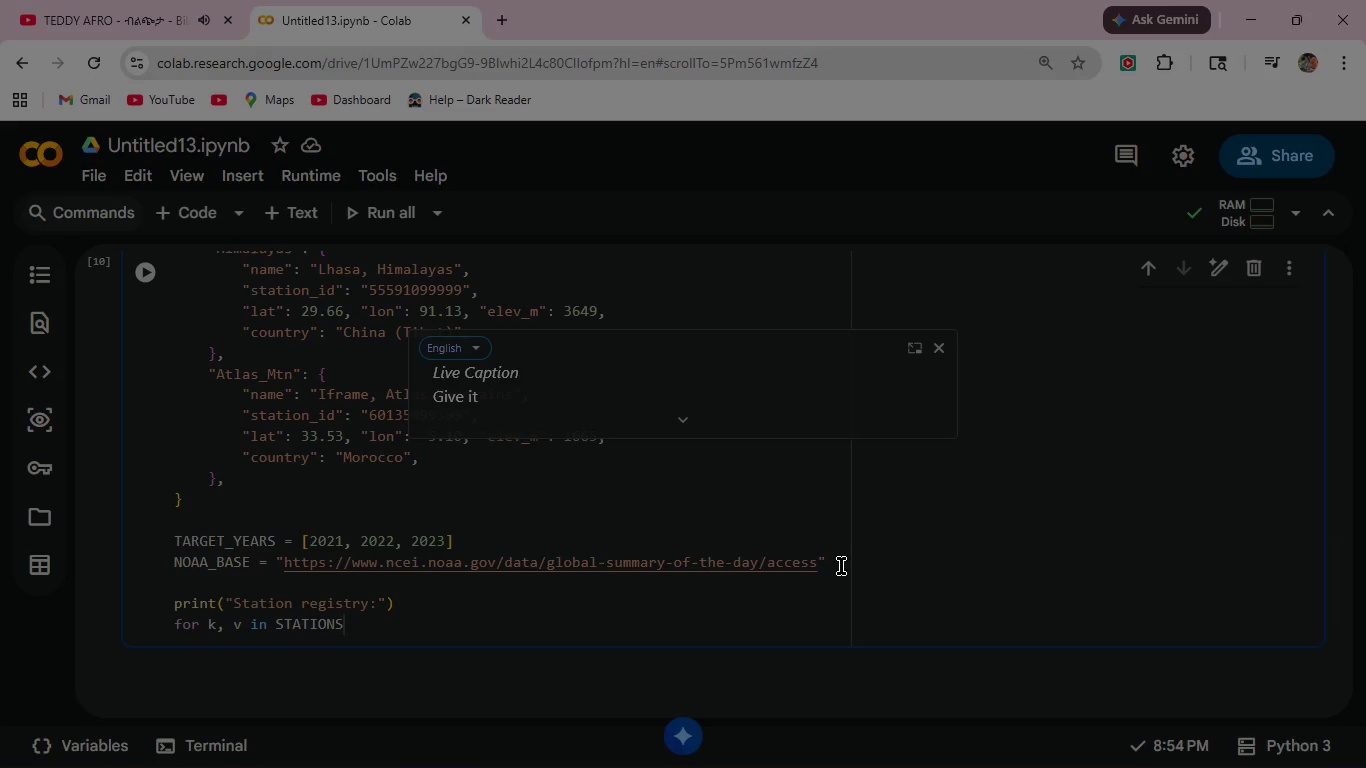 
type(.items()
 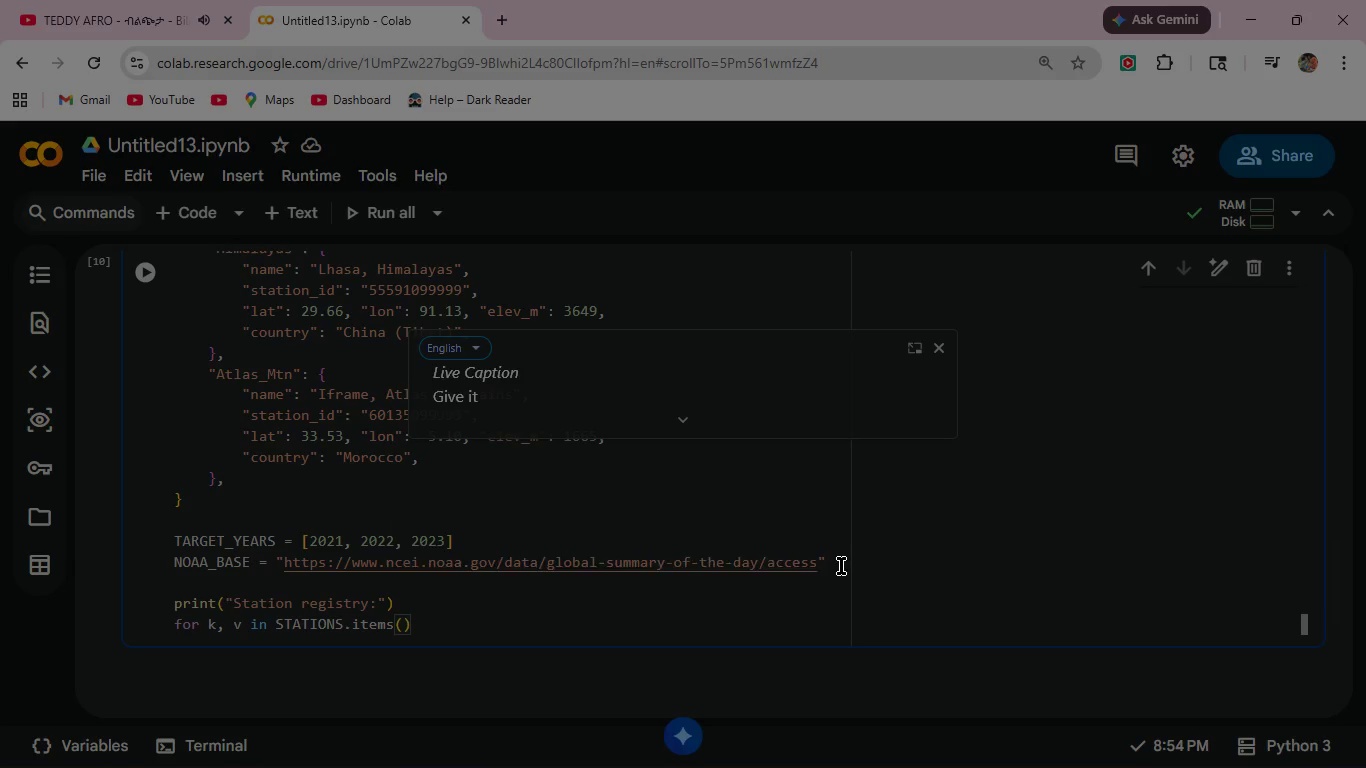 
key(ArrowRight)
 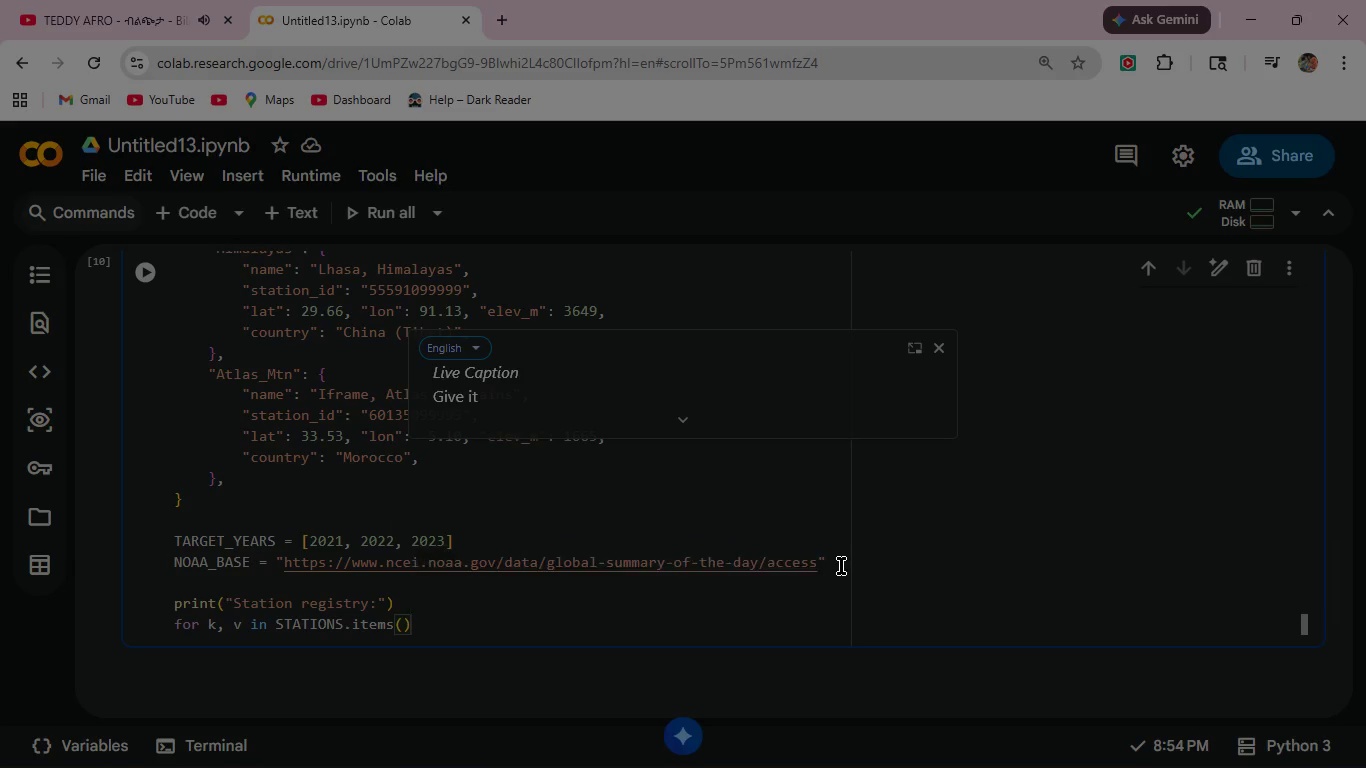 
key(Shift+Semicolon)
 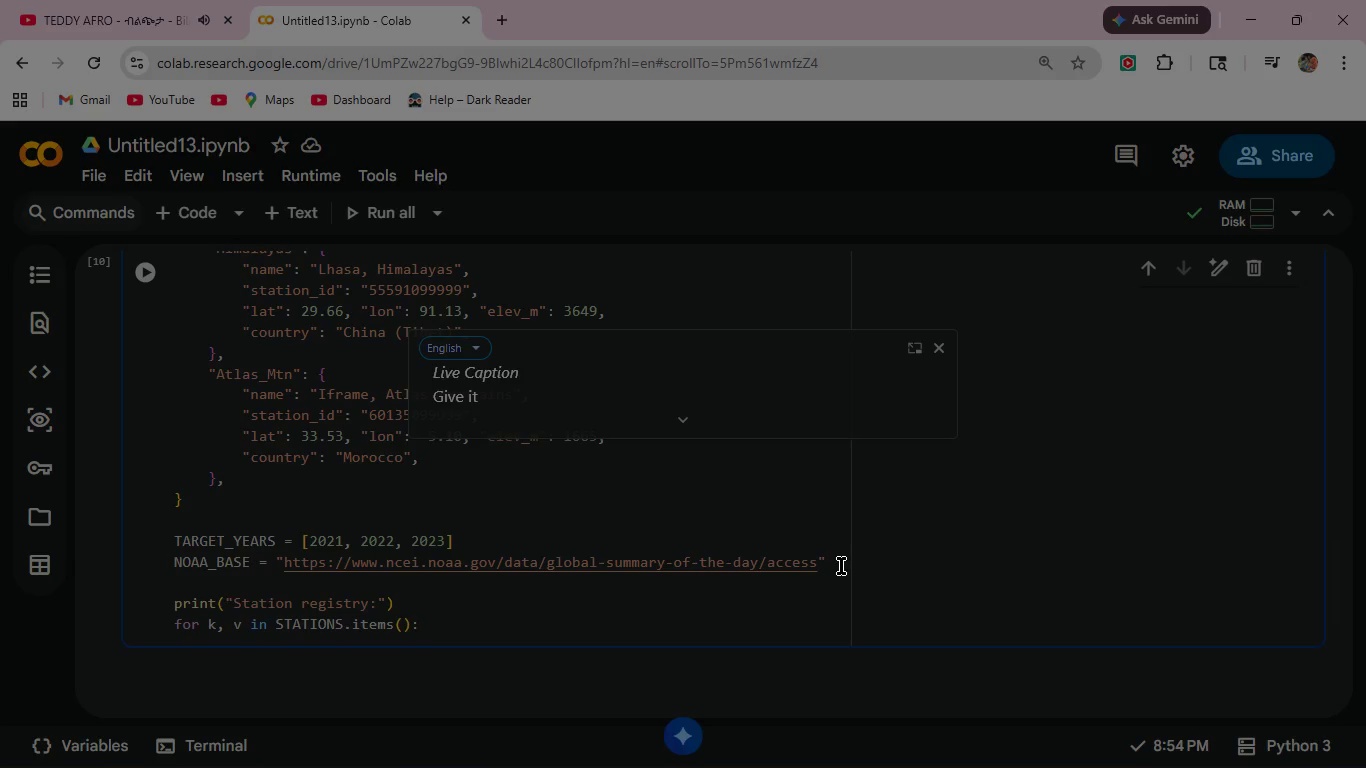 
key(Enter)
 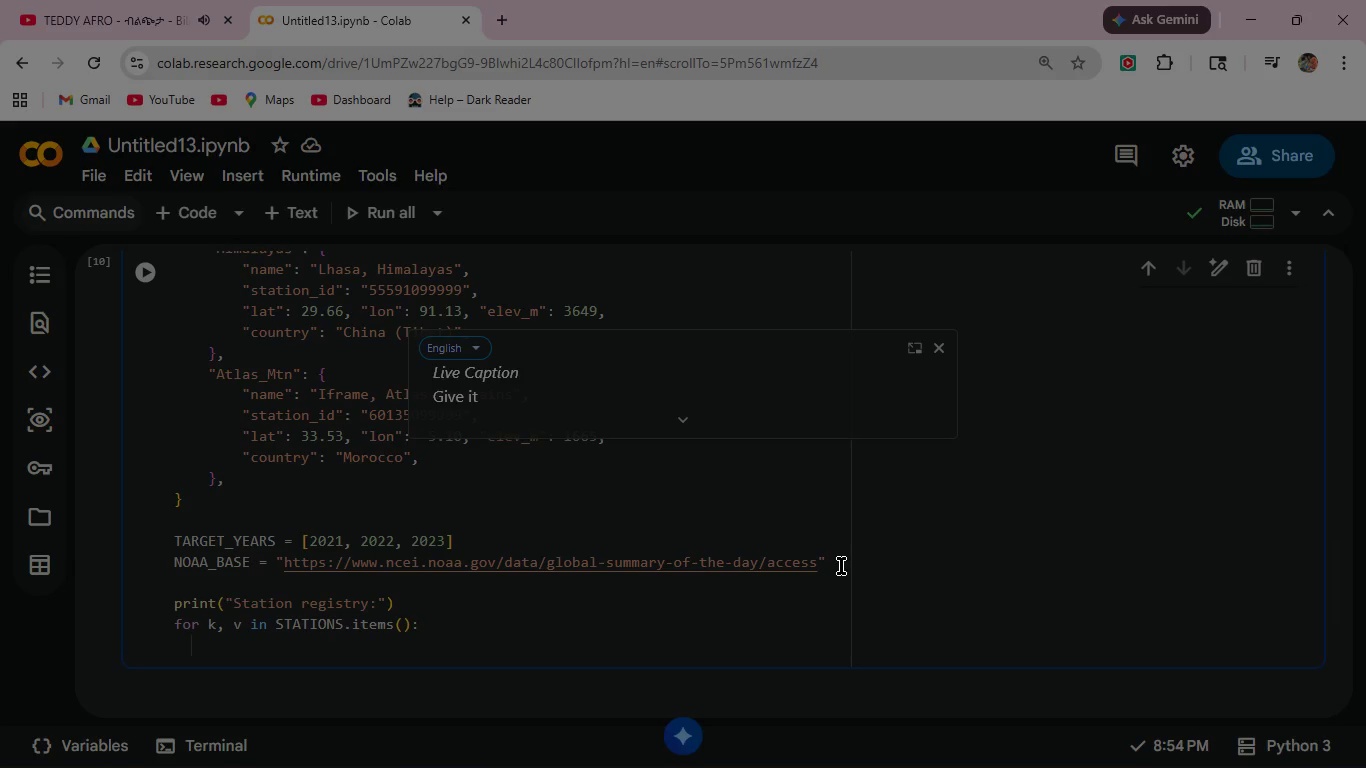 
type(print()
 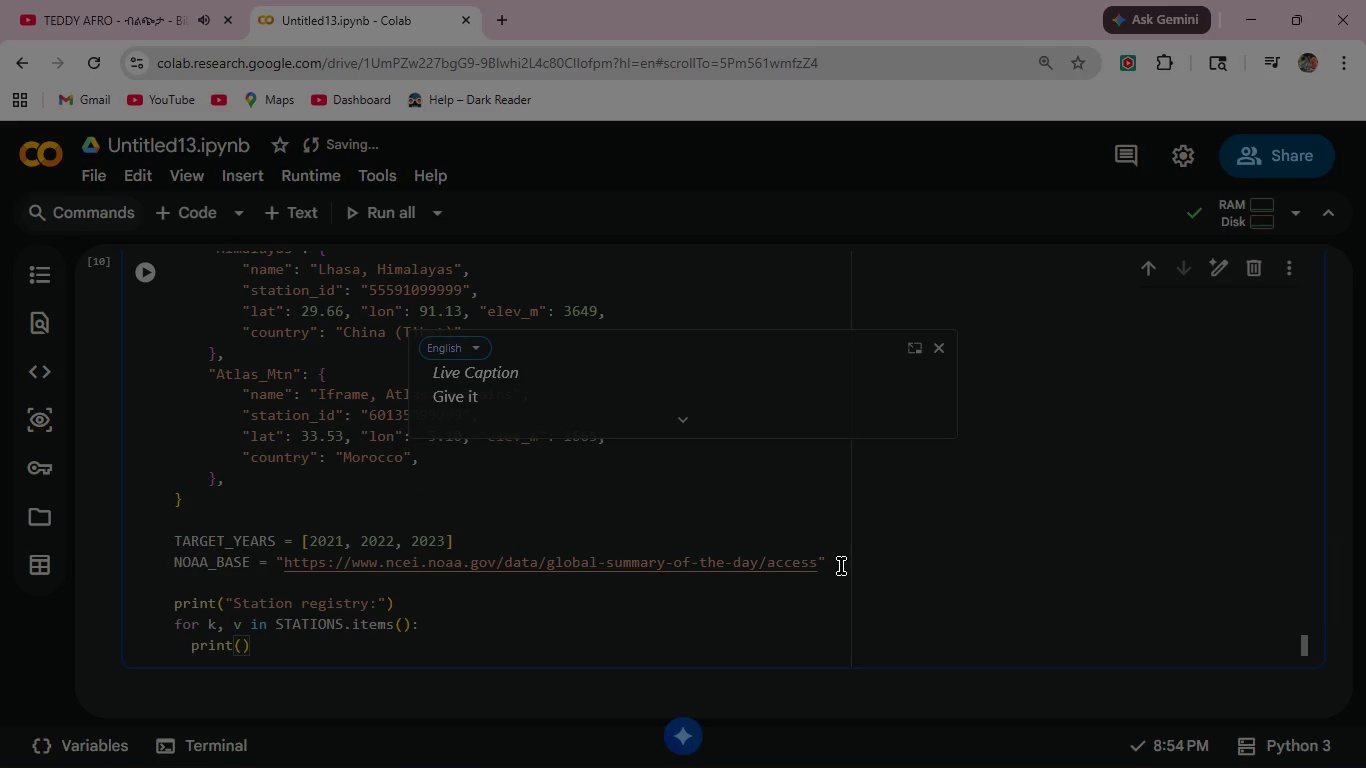 
key(F)
 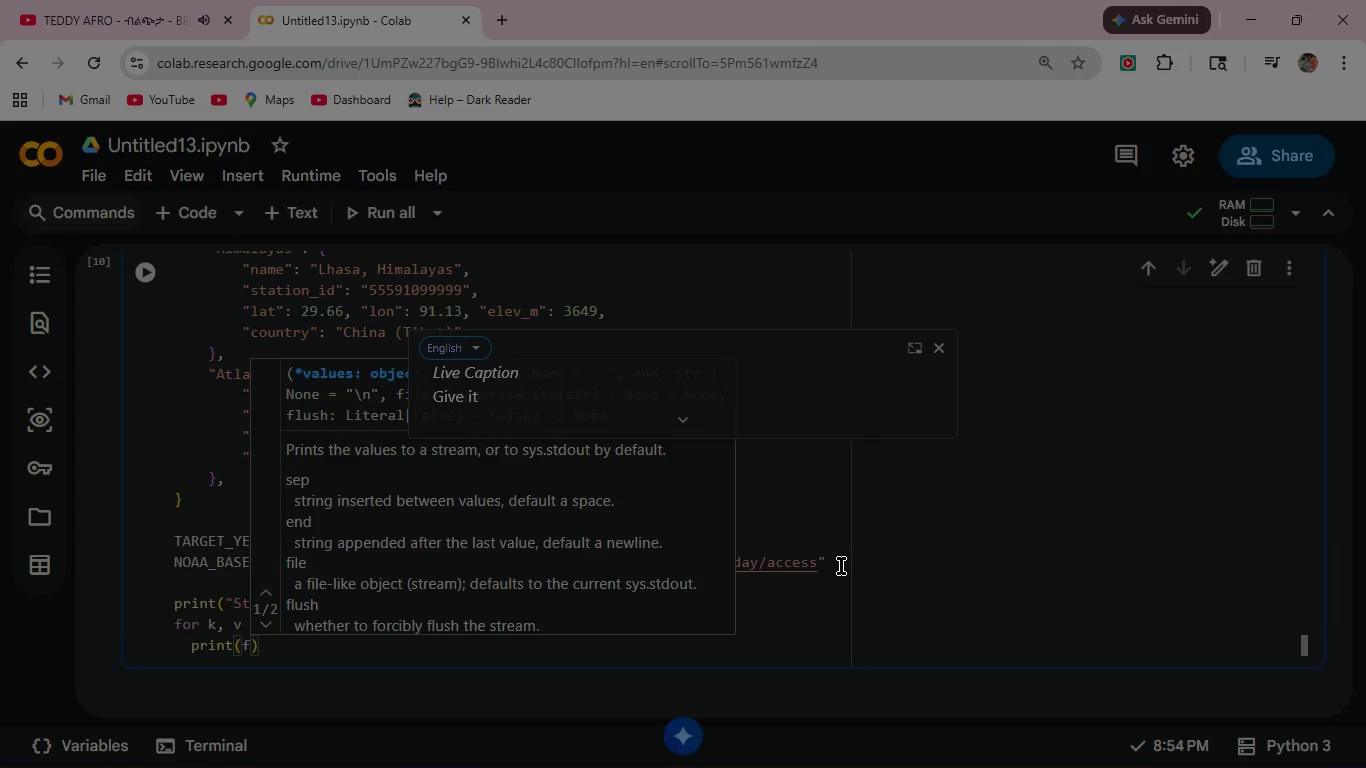 
key(Shift+ShiftRight)
 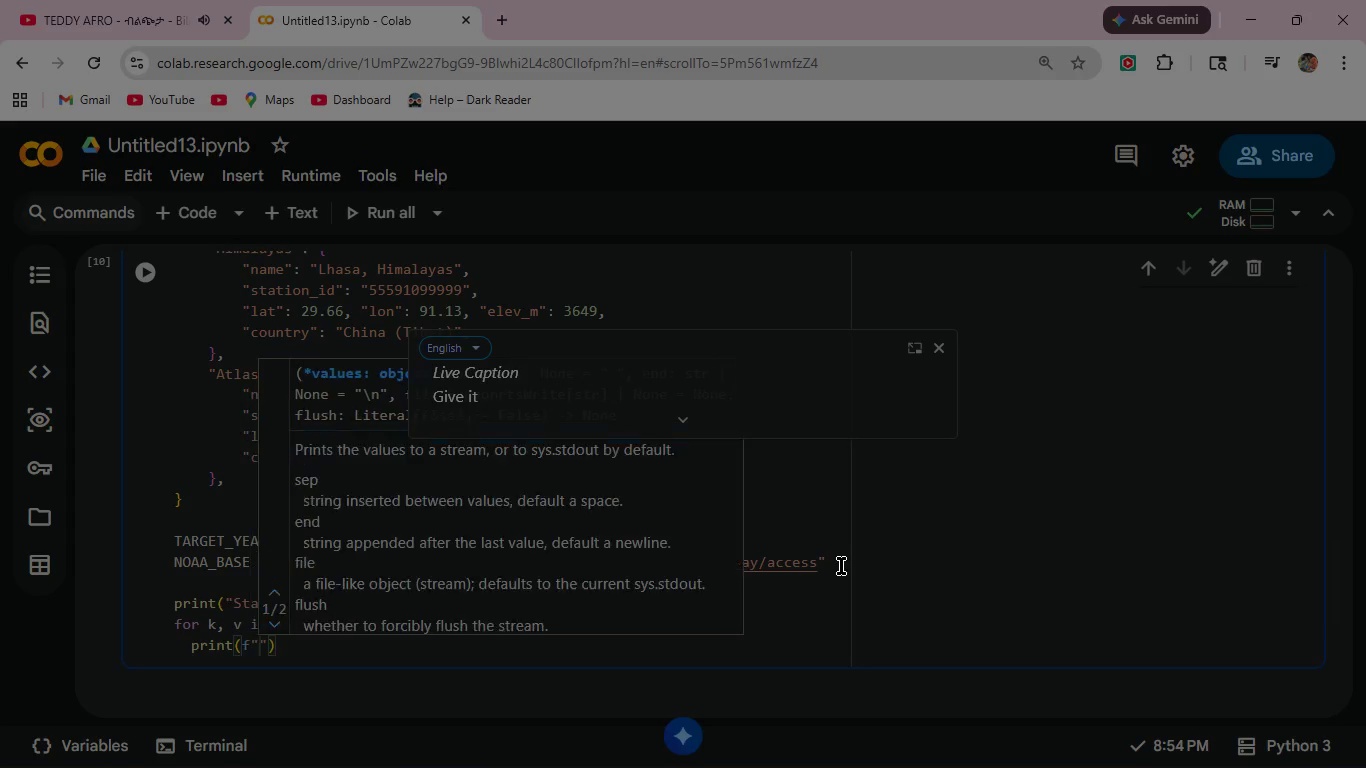 
key(Shift+Quote)
 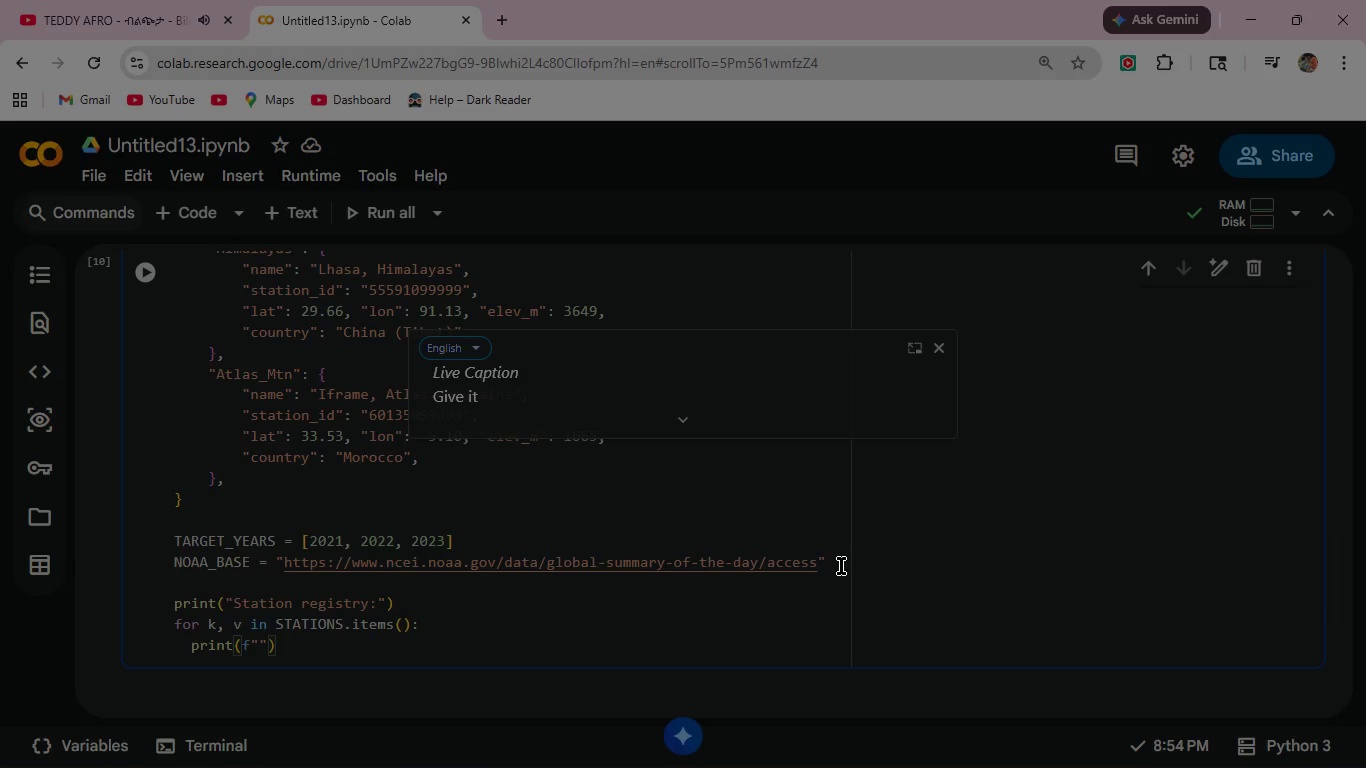 
key(Space)
 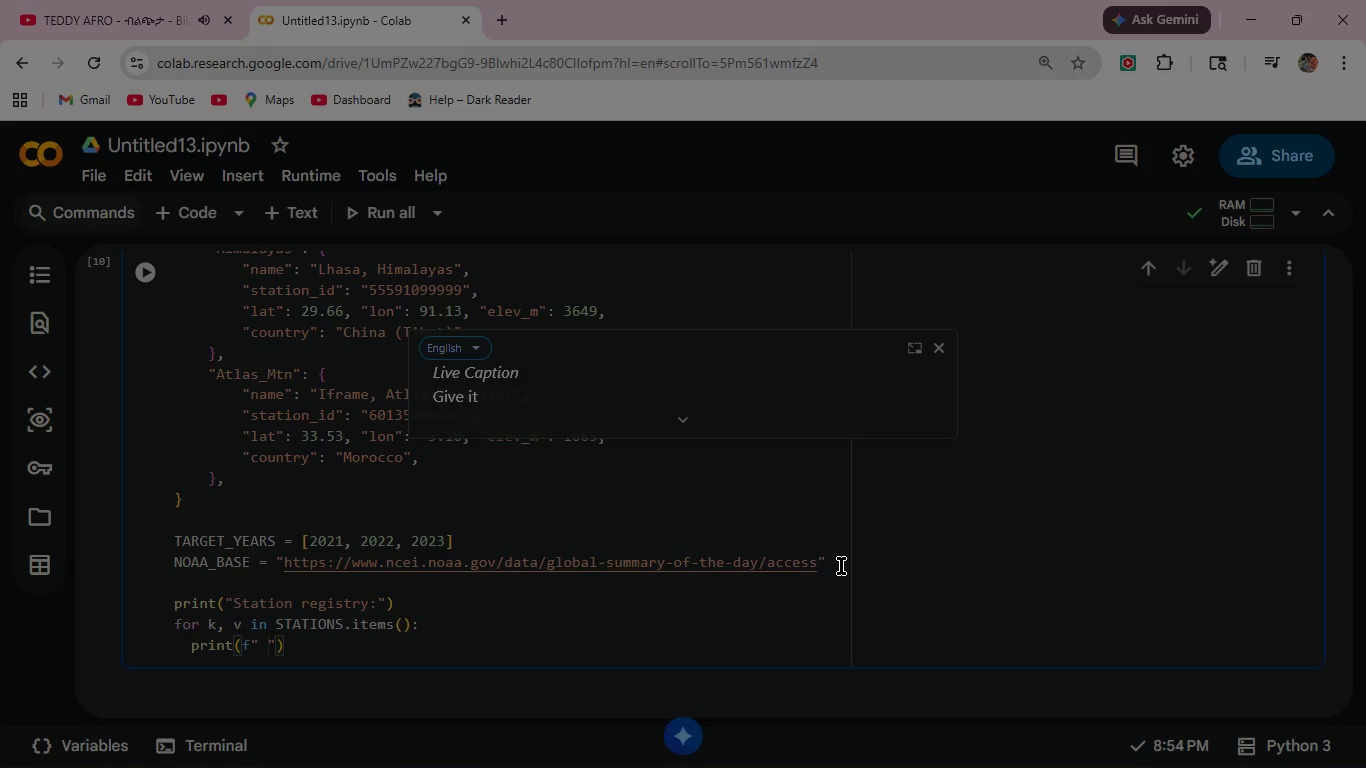 
key(BracketLeft)
 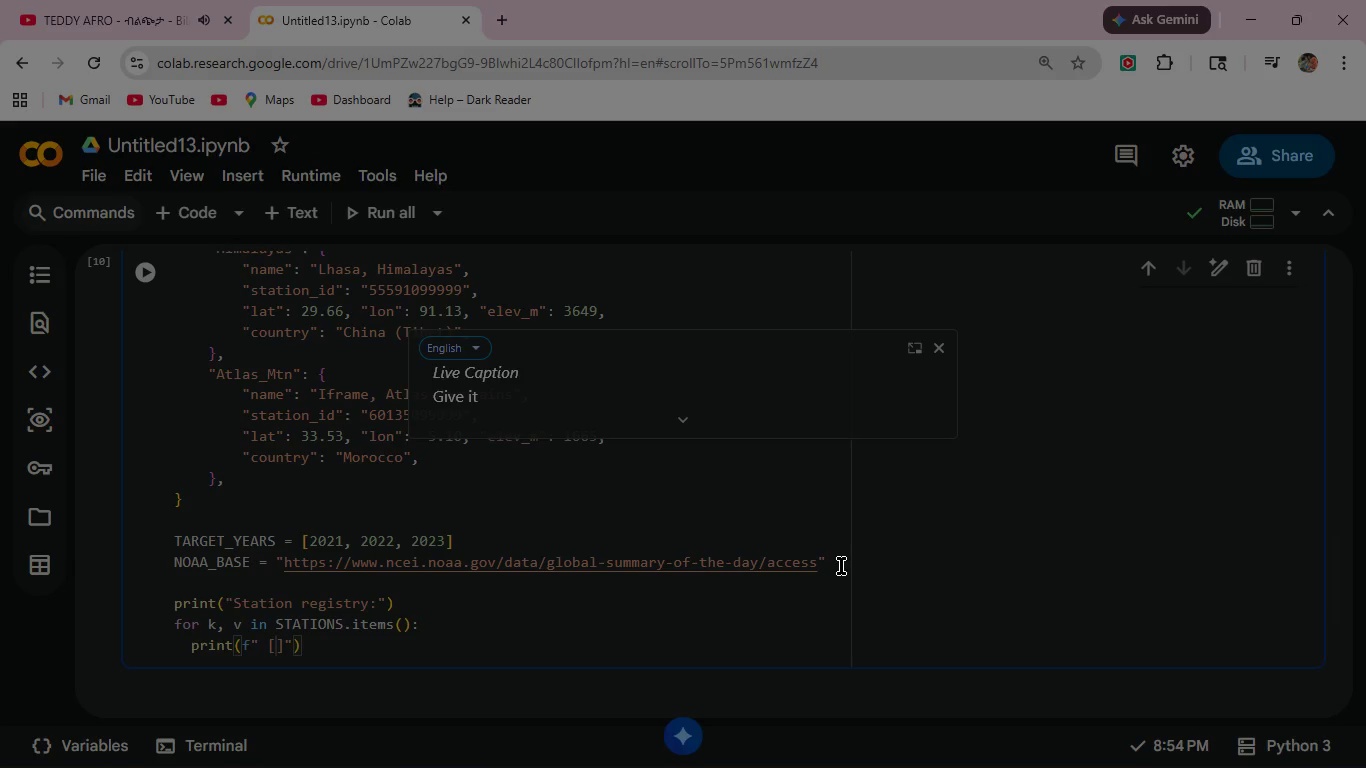 
key(Shift+BracketLeft)
 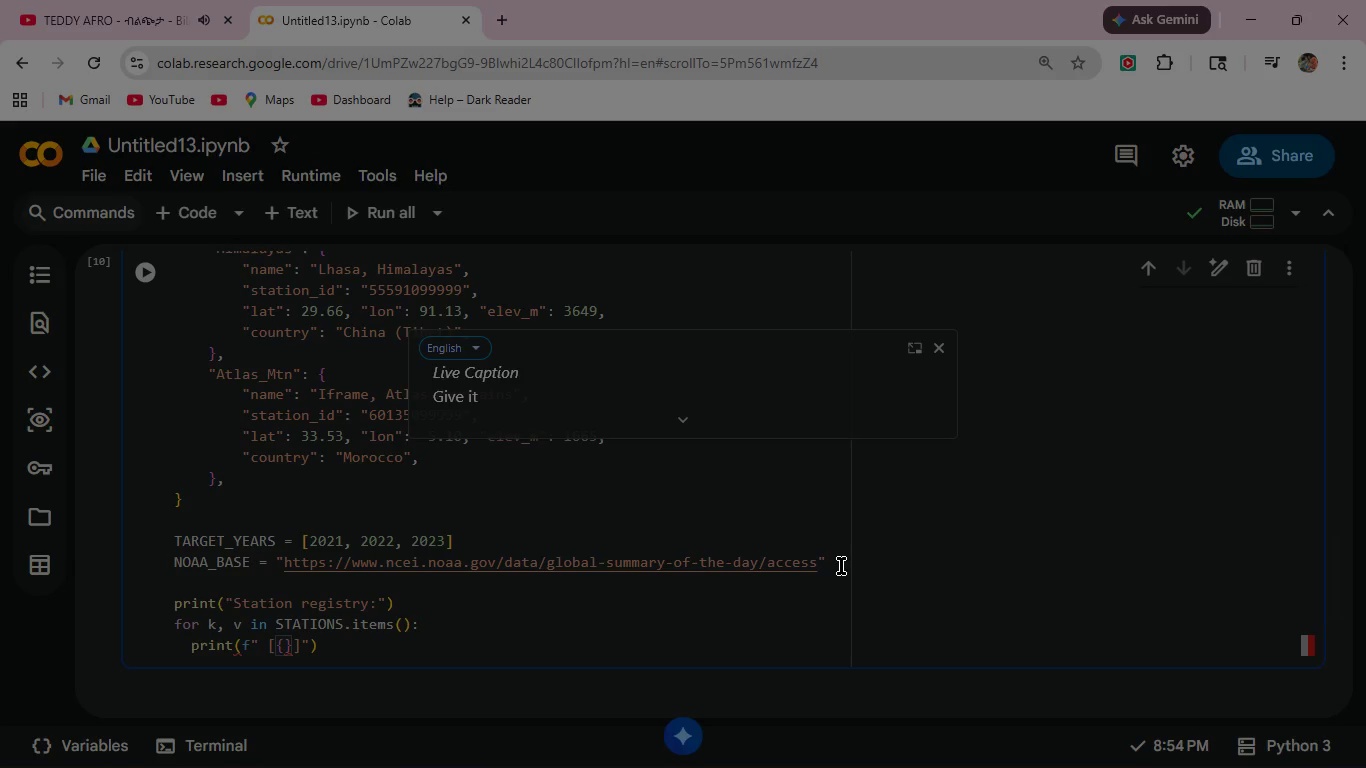 
key(K)
 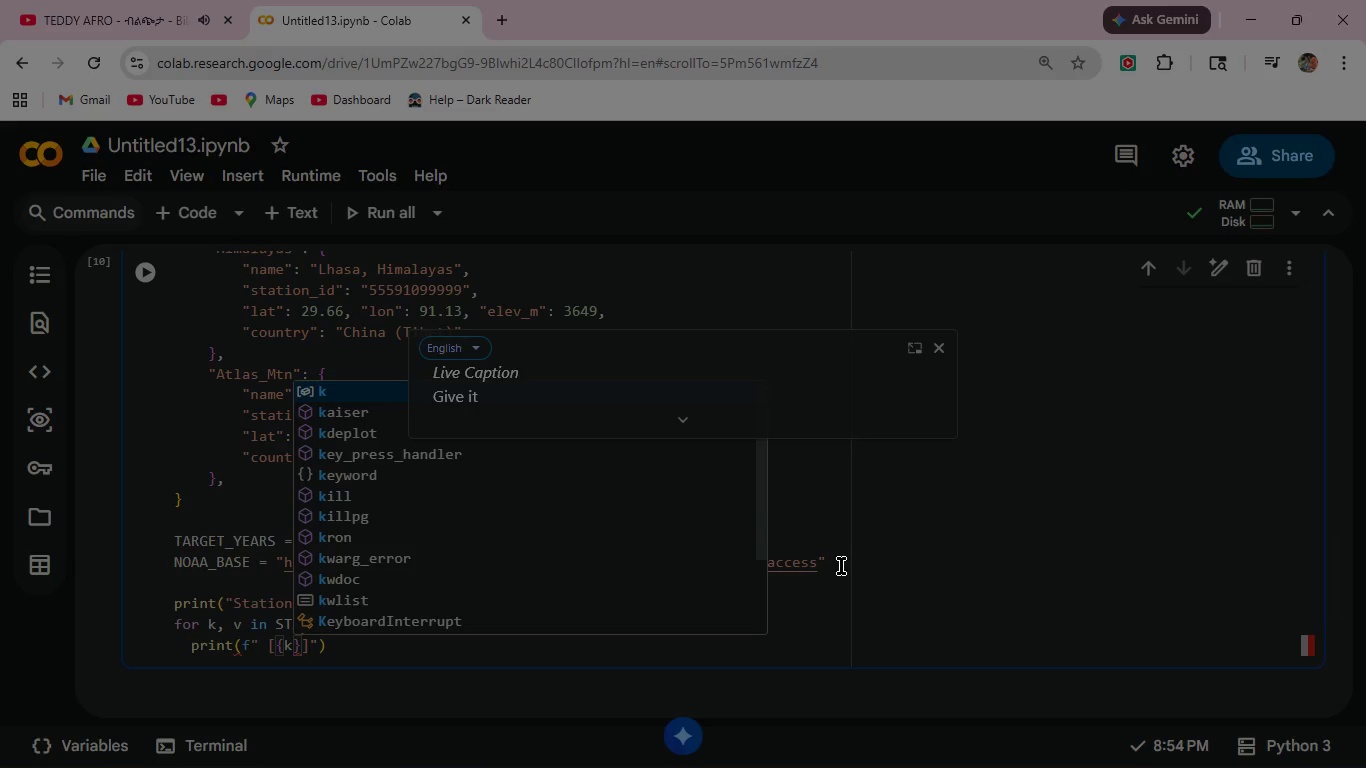 
key(Shift+Semicolon)
 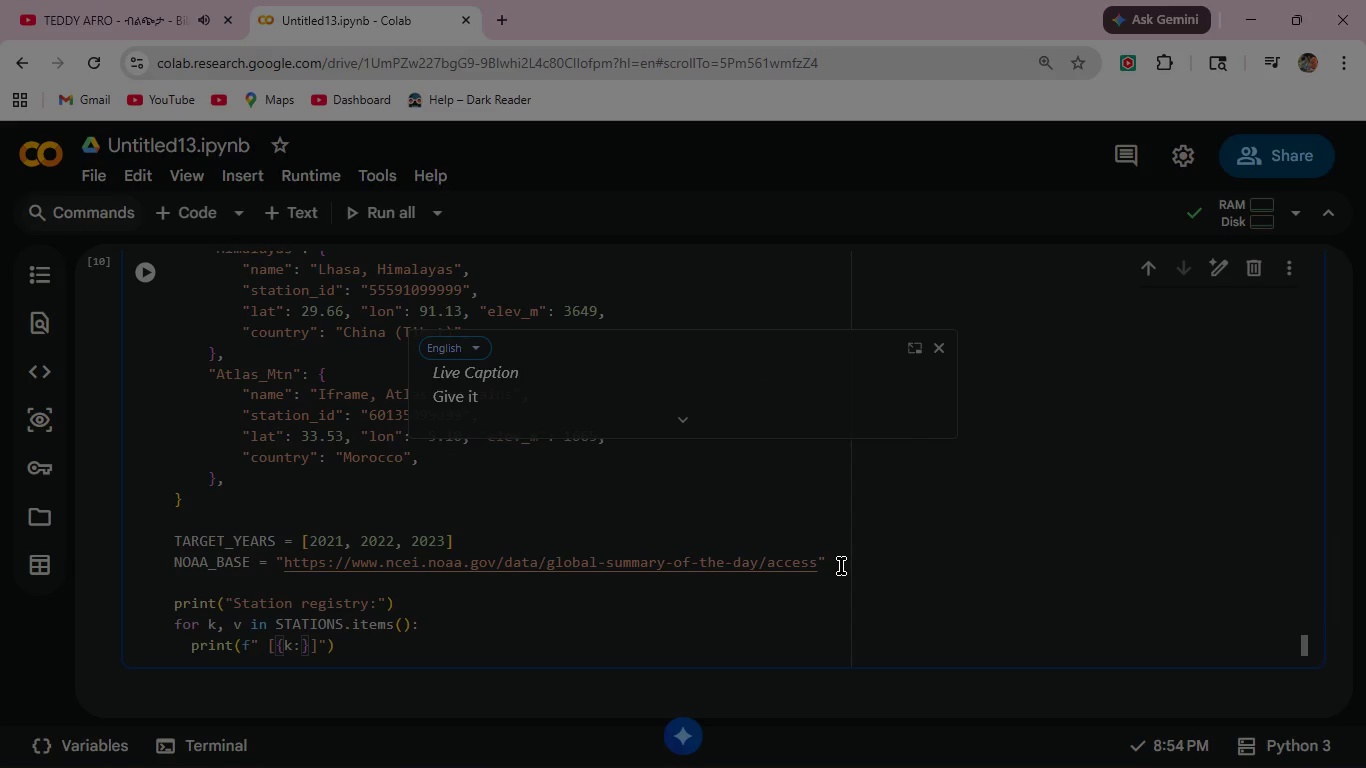 
type(<12)
 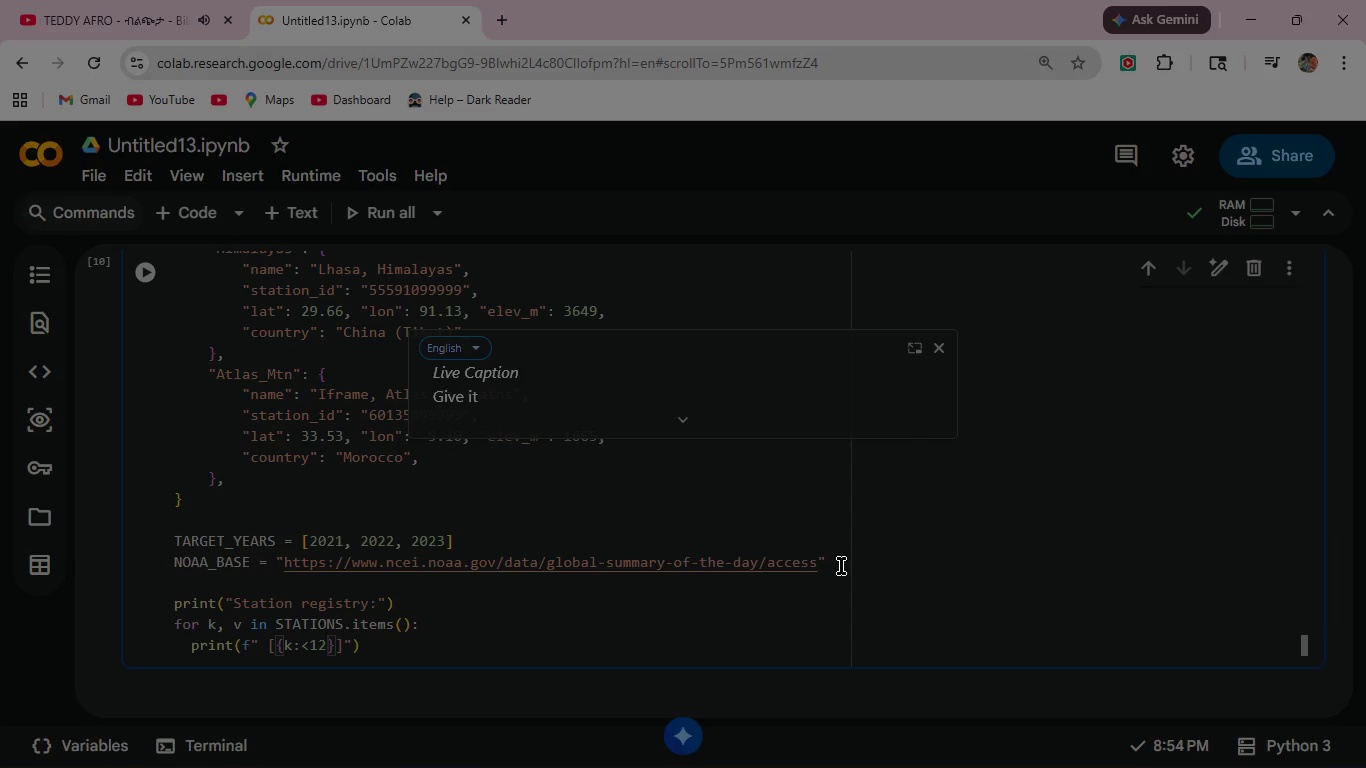 
key(ArrowRight)
 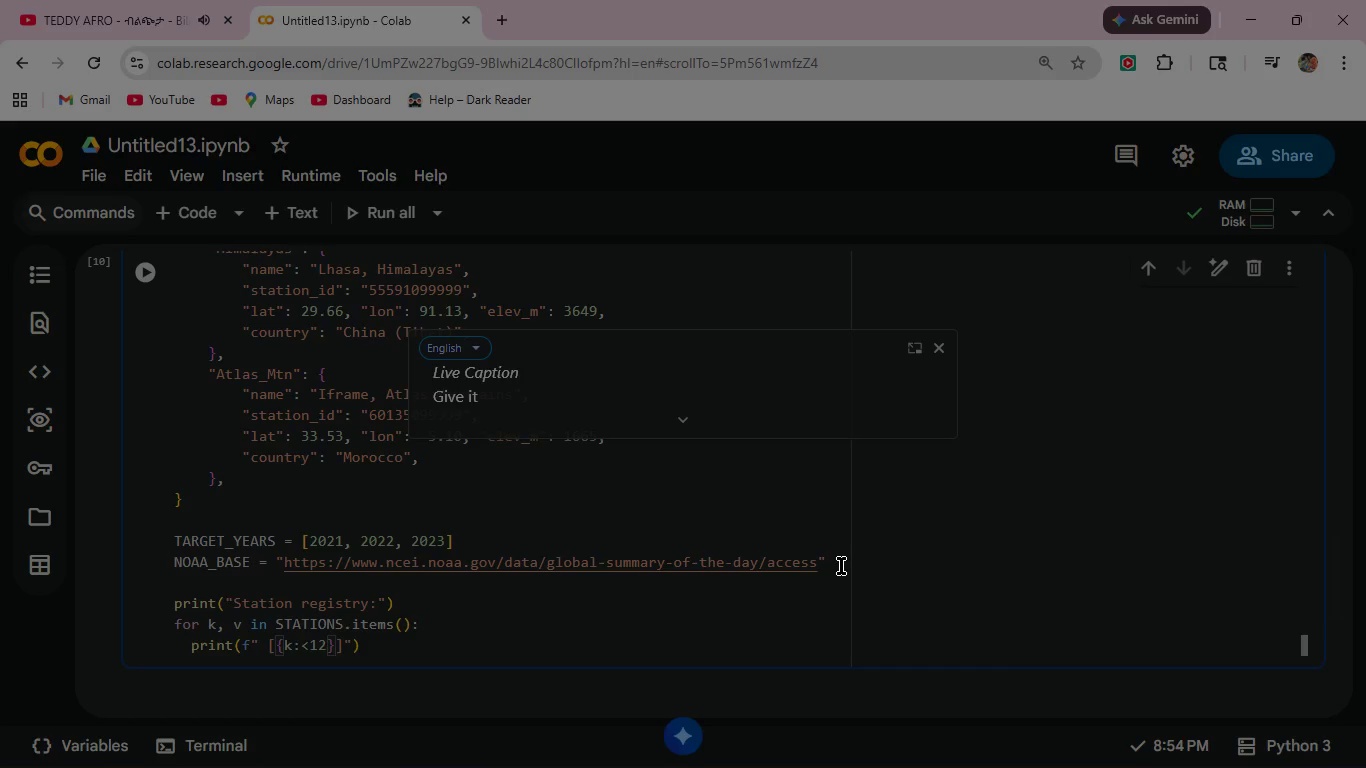 
key(ArrowRight)
 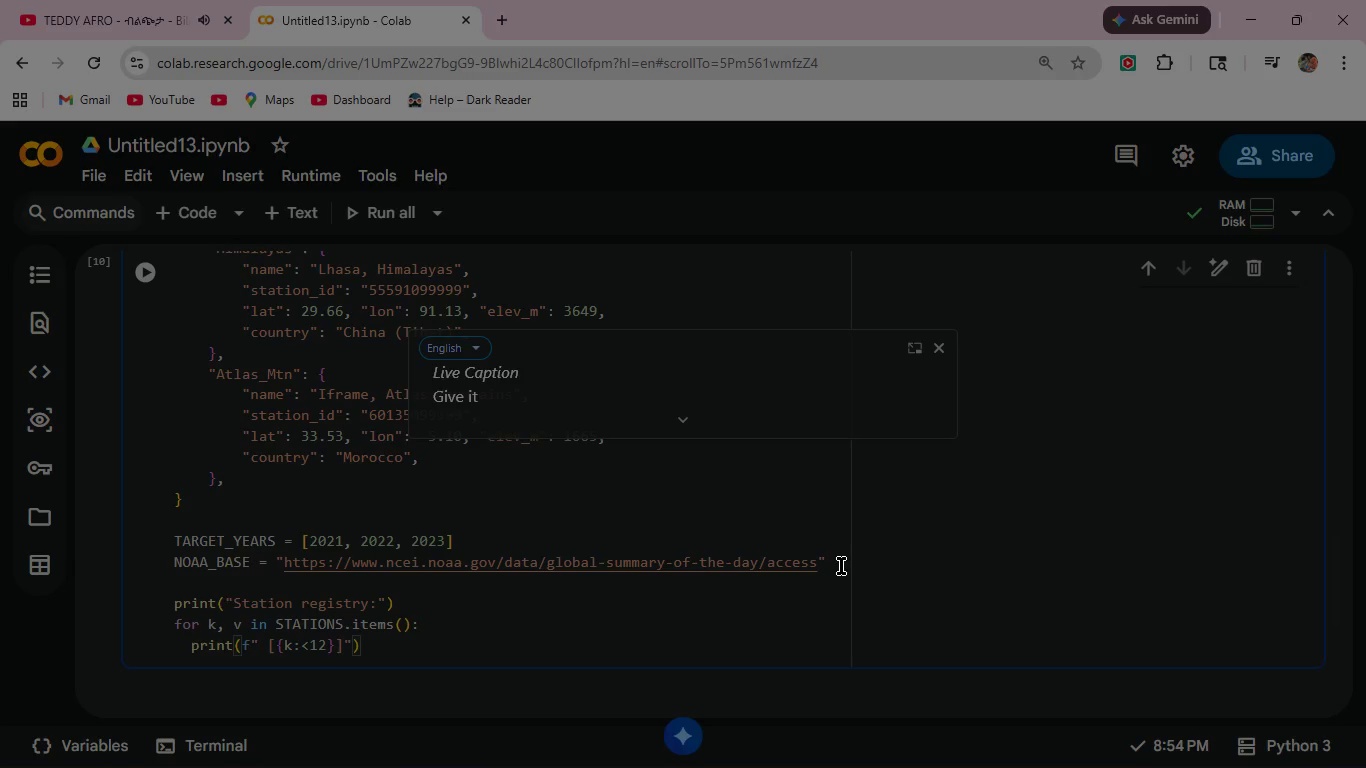 
type(  {v['name)
 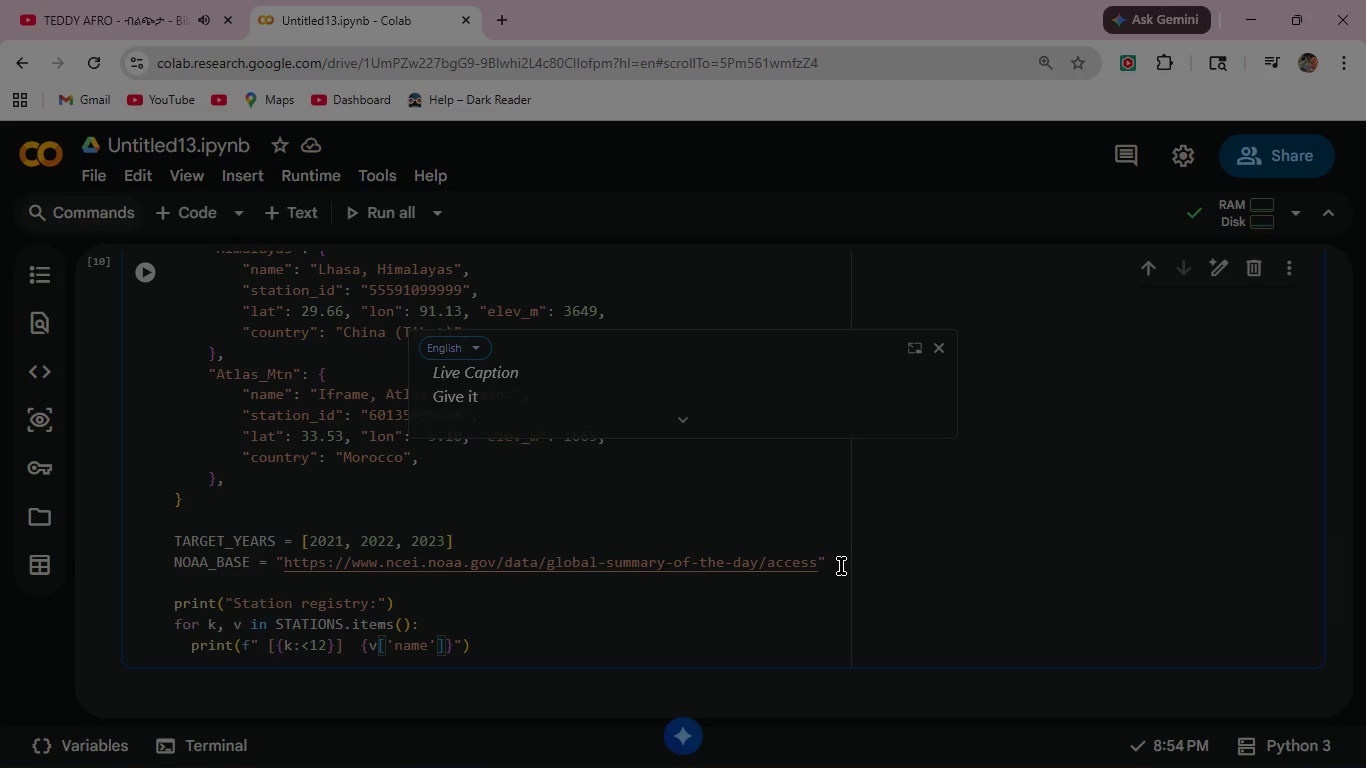 
key(ArrowRight)
 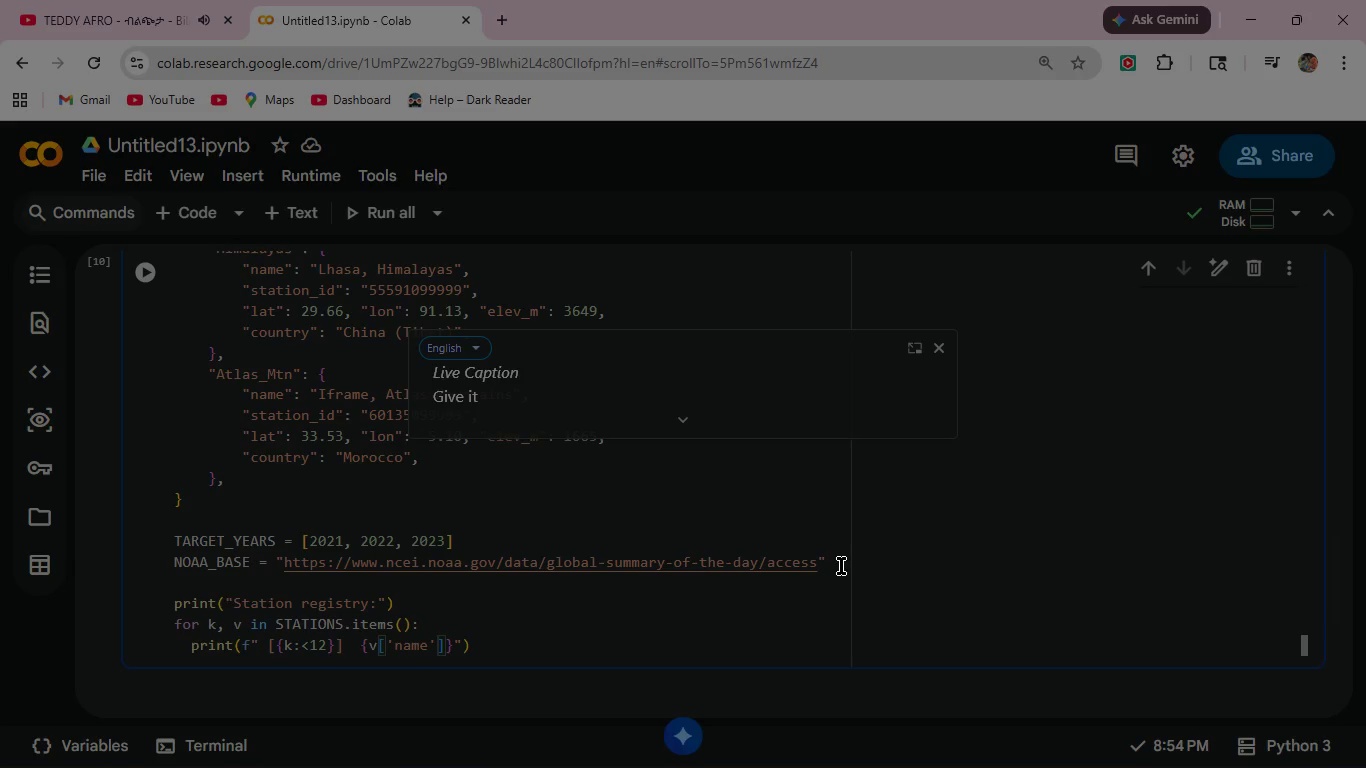 
hold_key(key=ArrowRight, duration=0.41)
 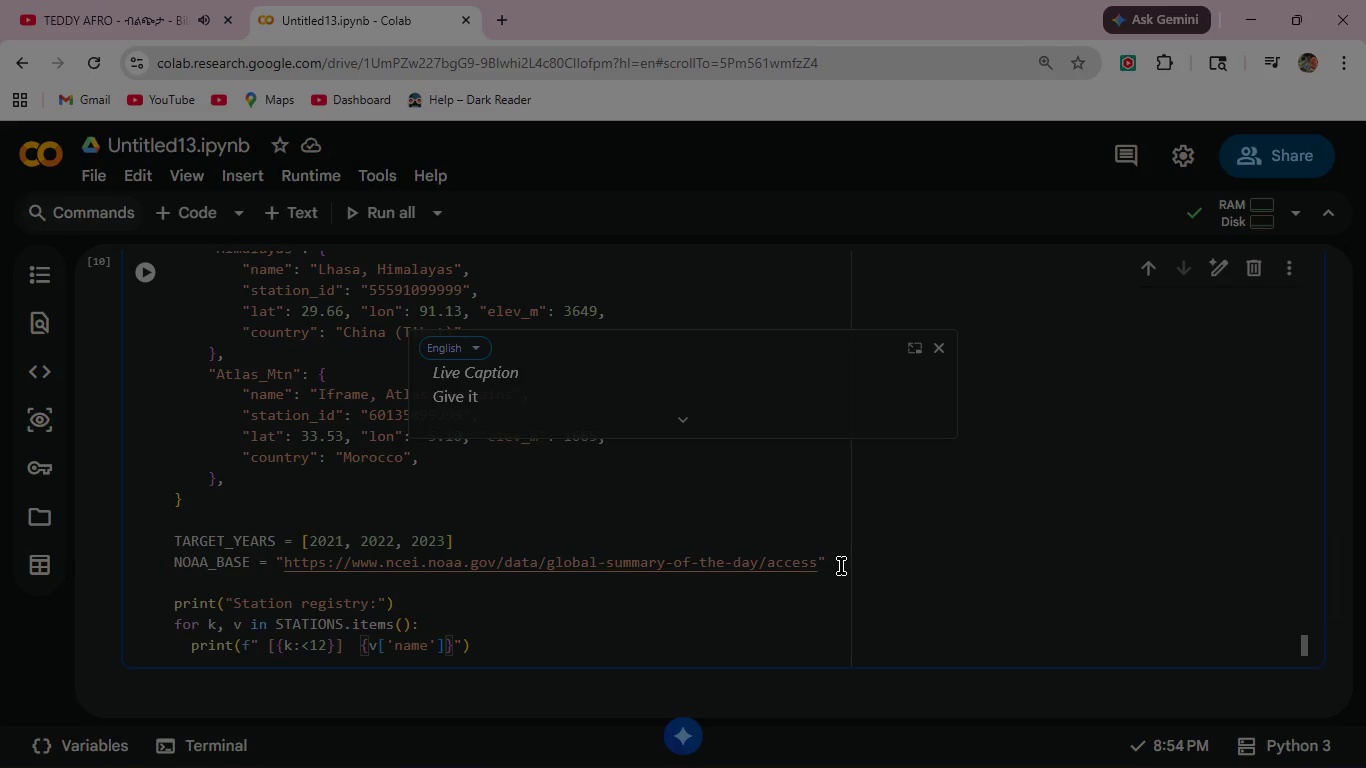 
key(Shift+ShiftRight)
 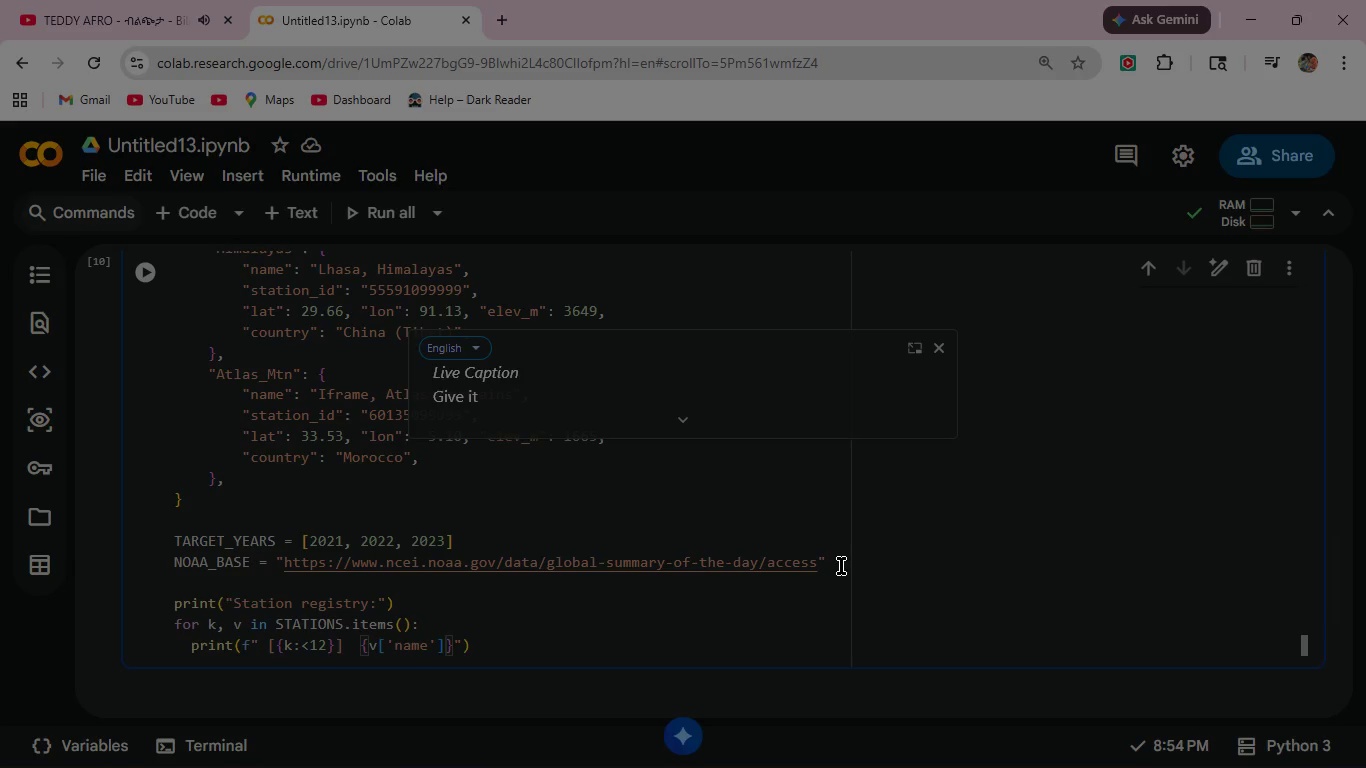 
key(Shift+Semicolon)
 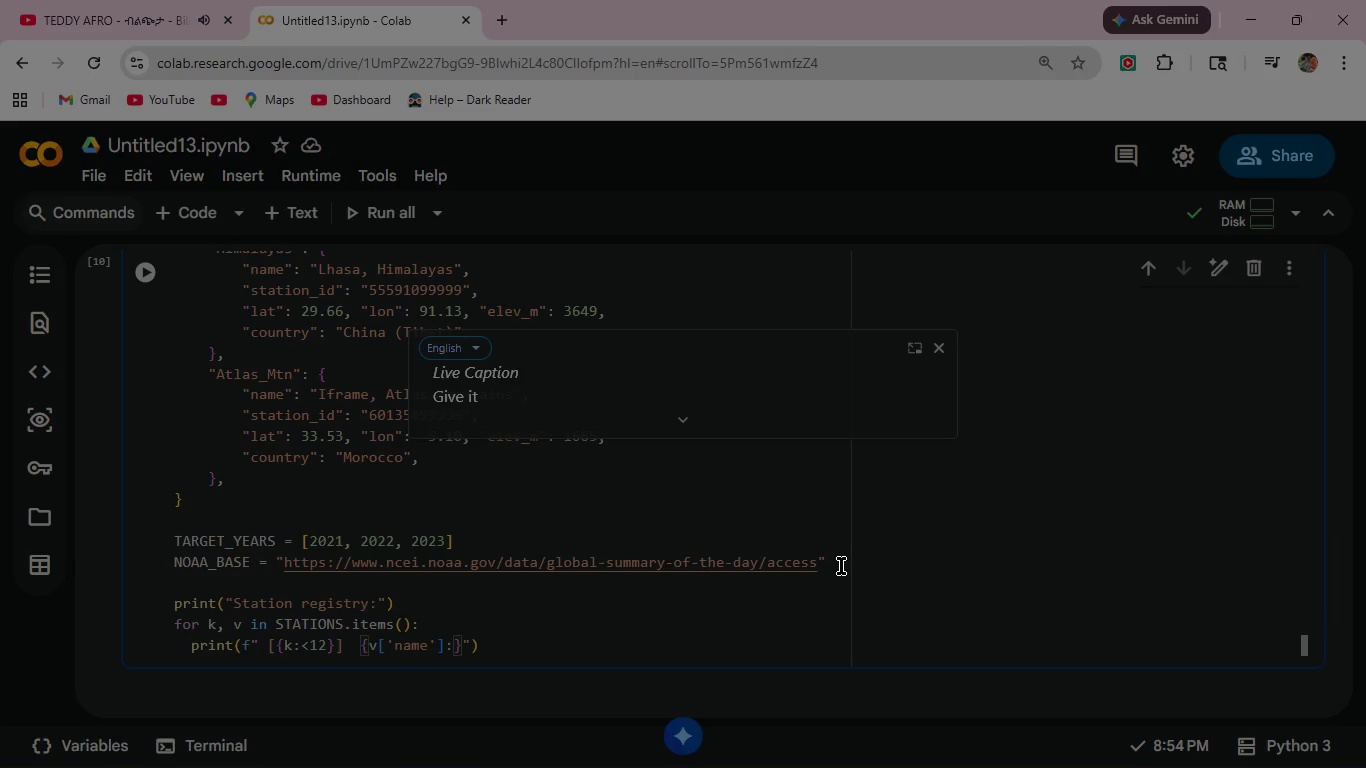 
type(<38)
 